 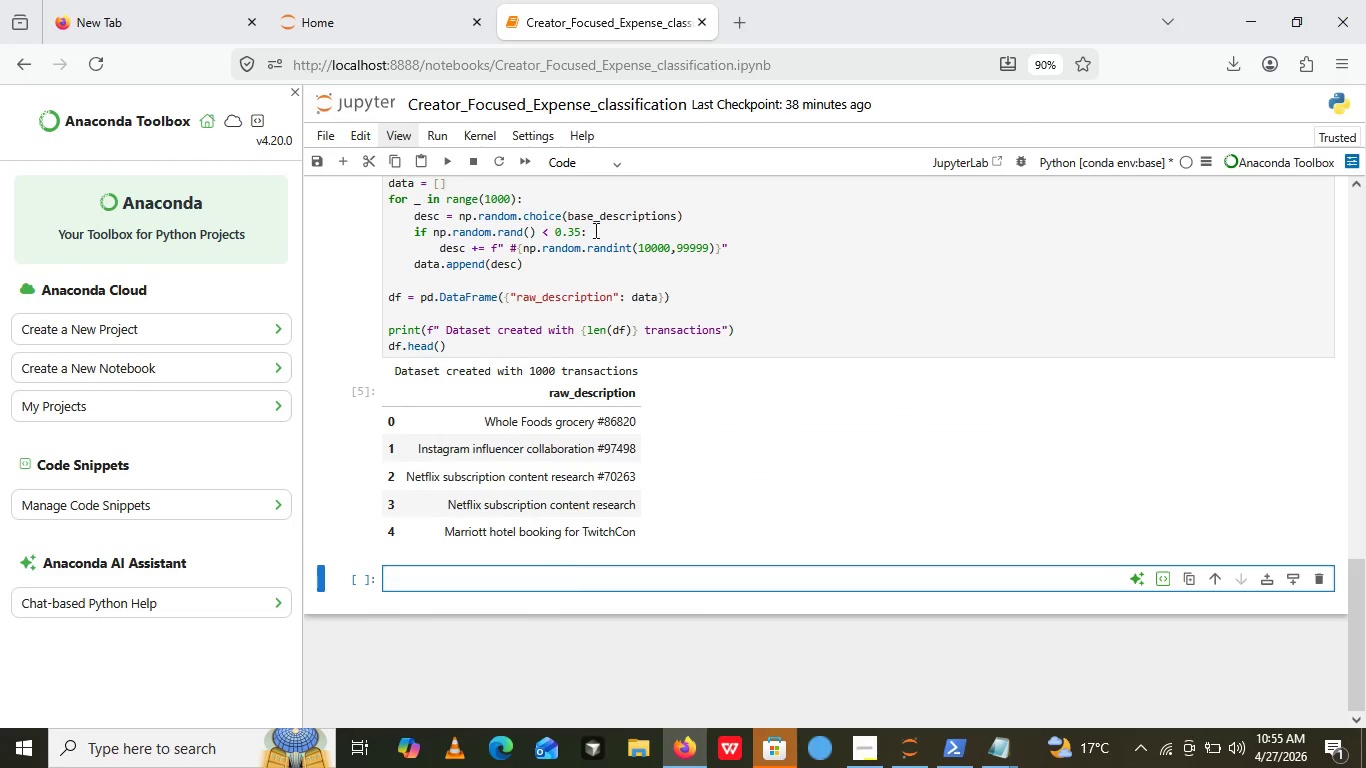 
left_click([577, 164])
 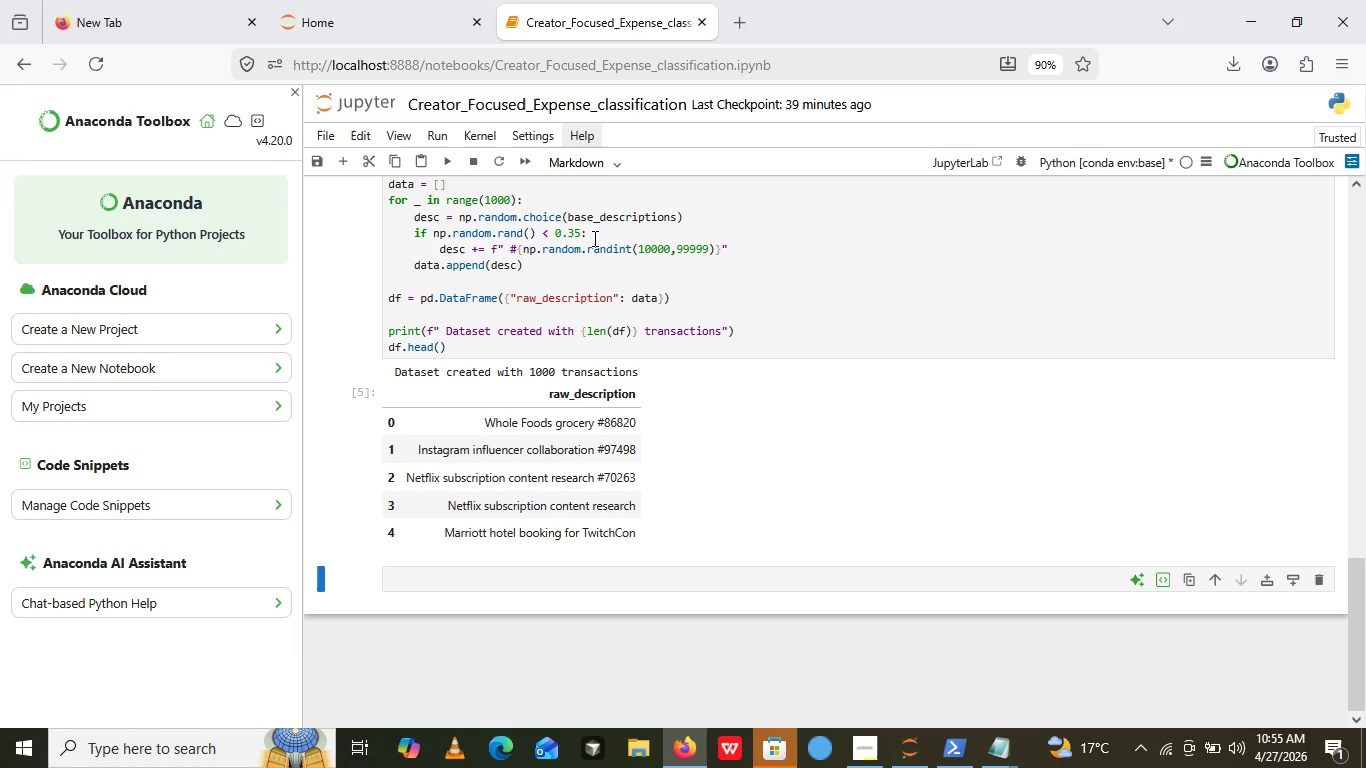 
left_click([593, 238])
 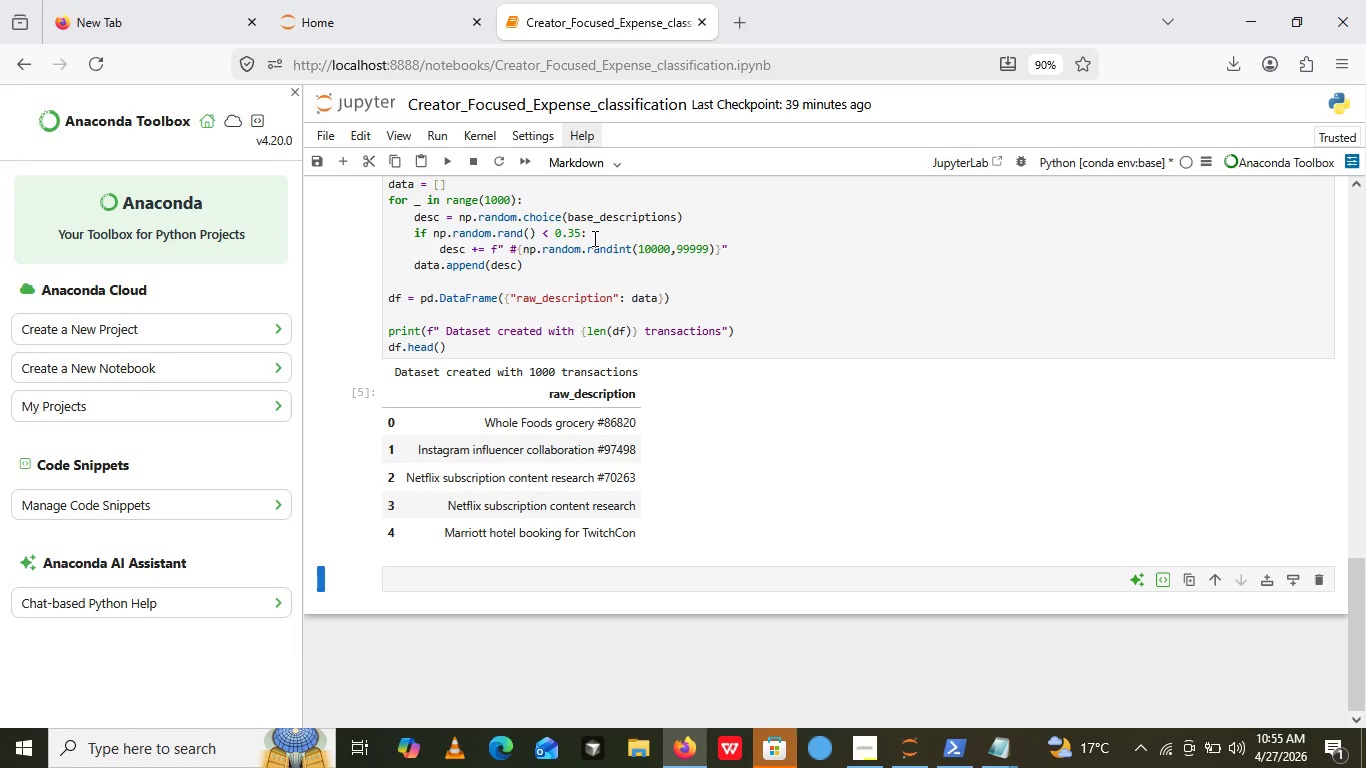 
type(###)
 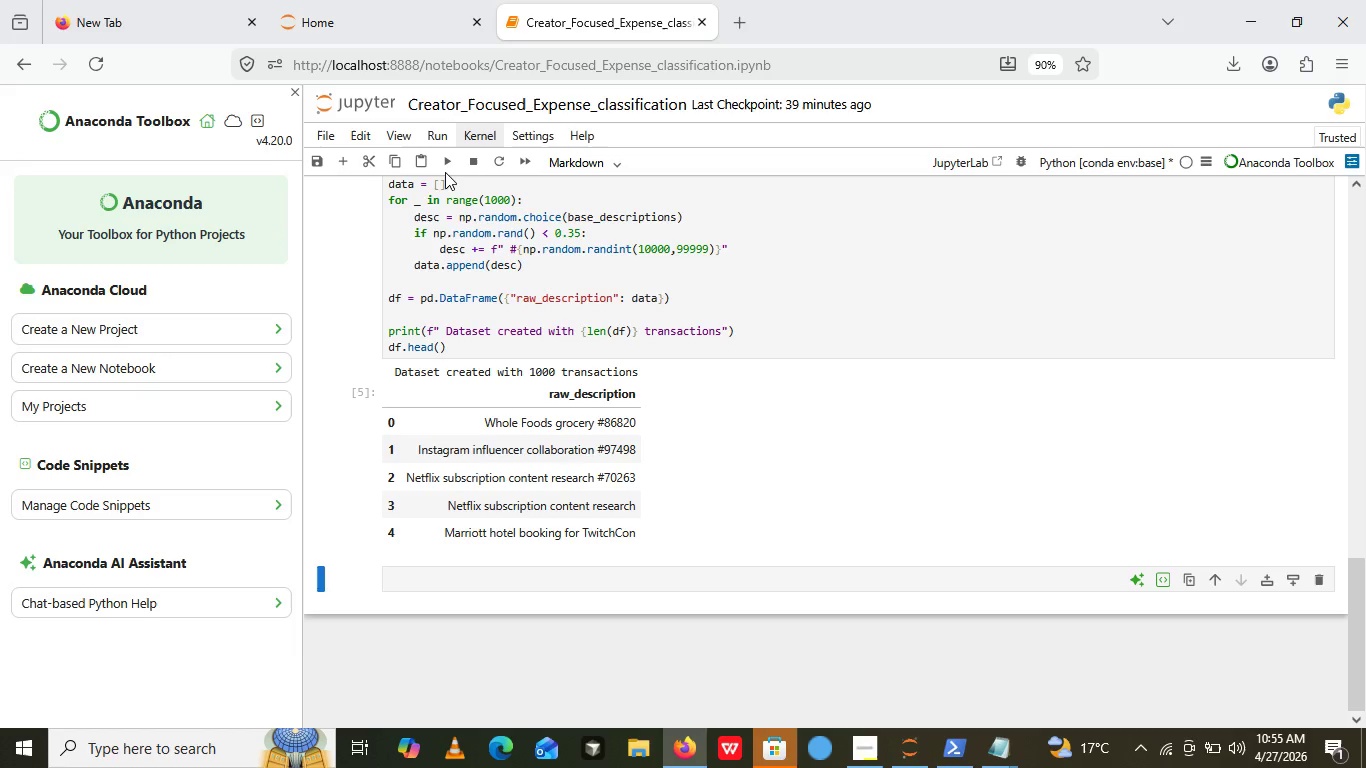 
left_click([445, 172])
 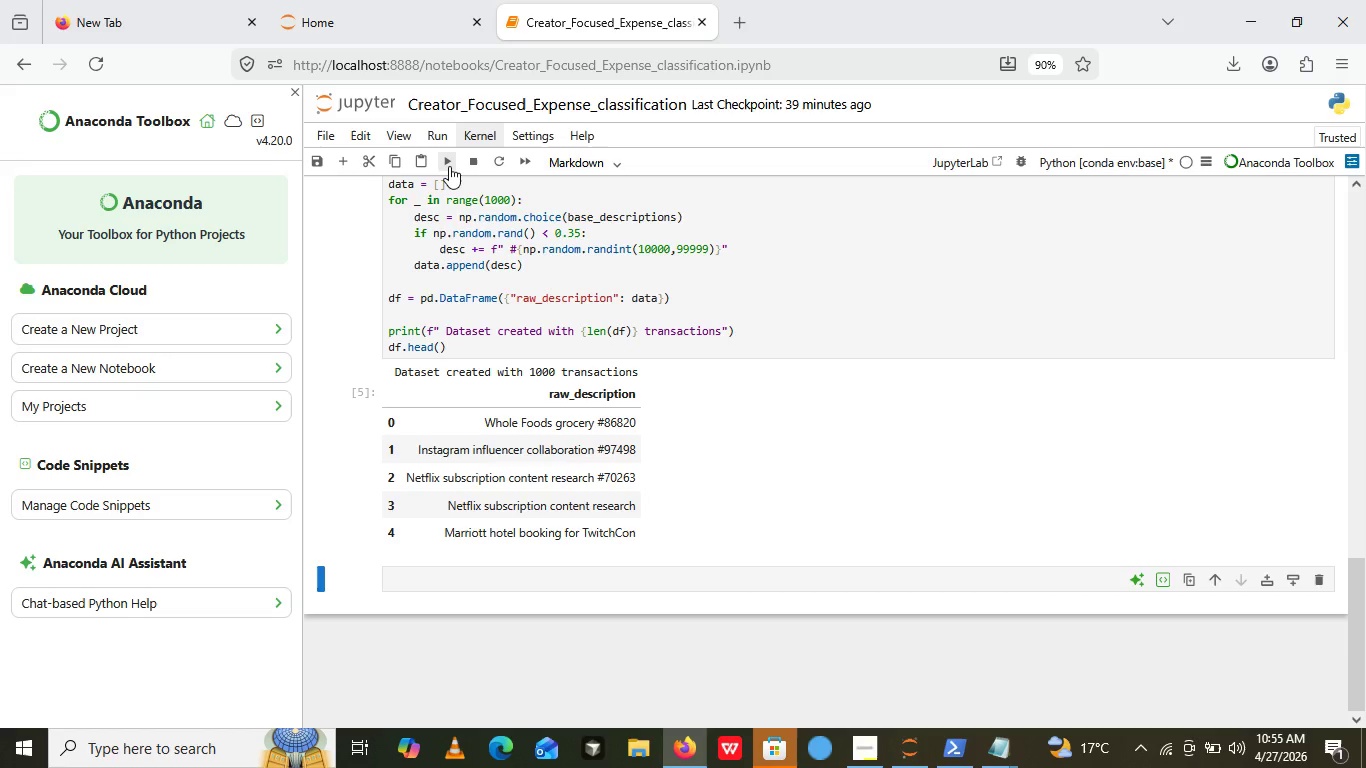 
left_click([449, 166])
 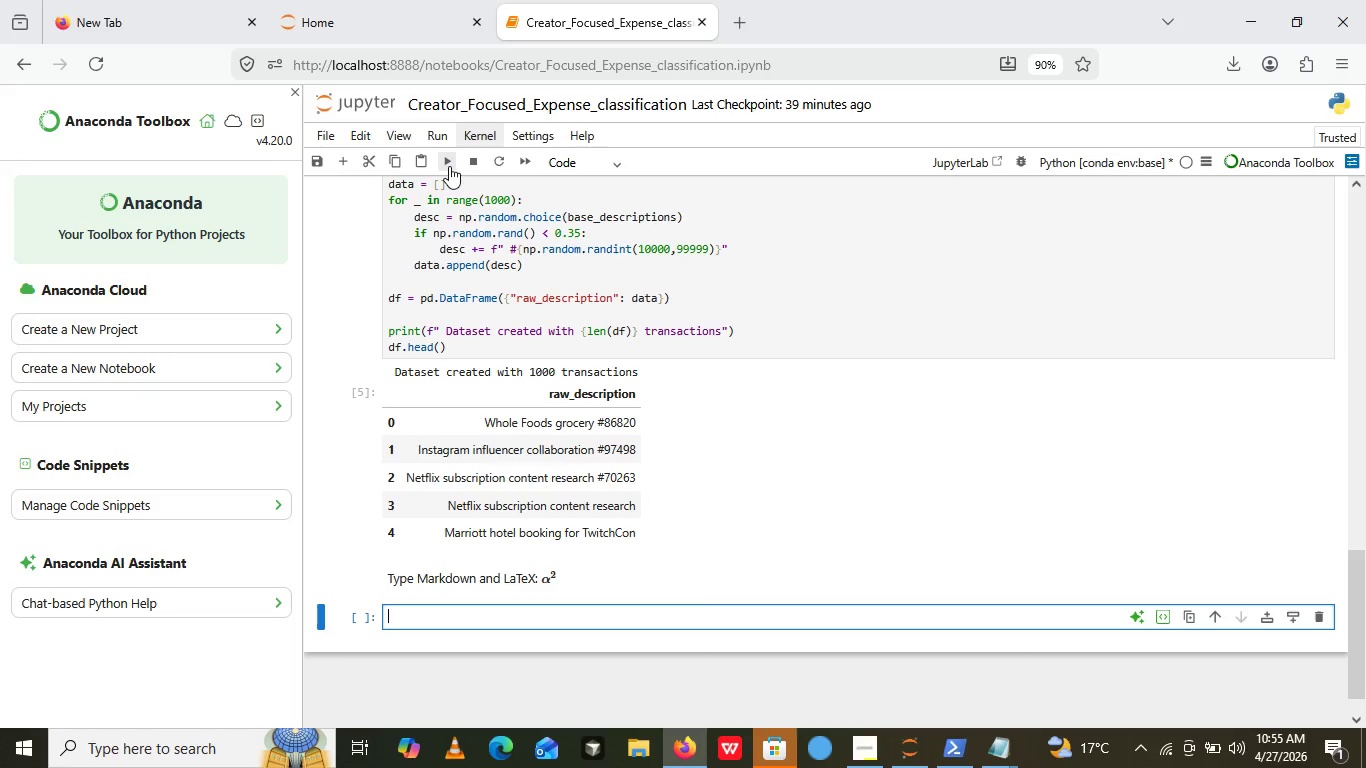 
key(Control+ControlLeft)
 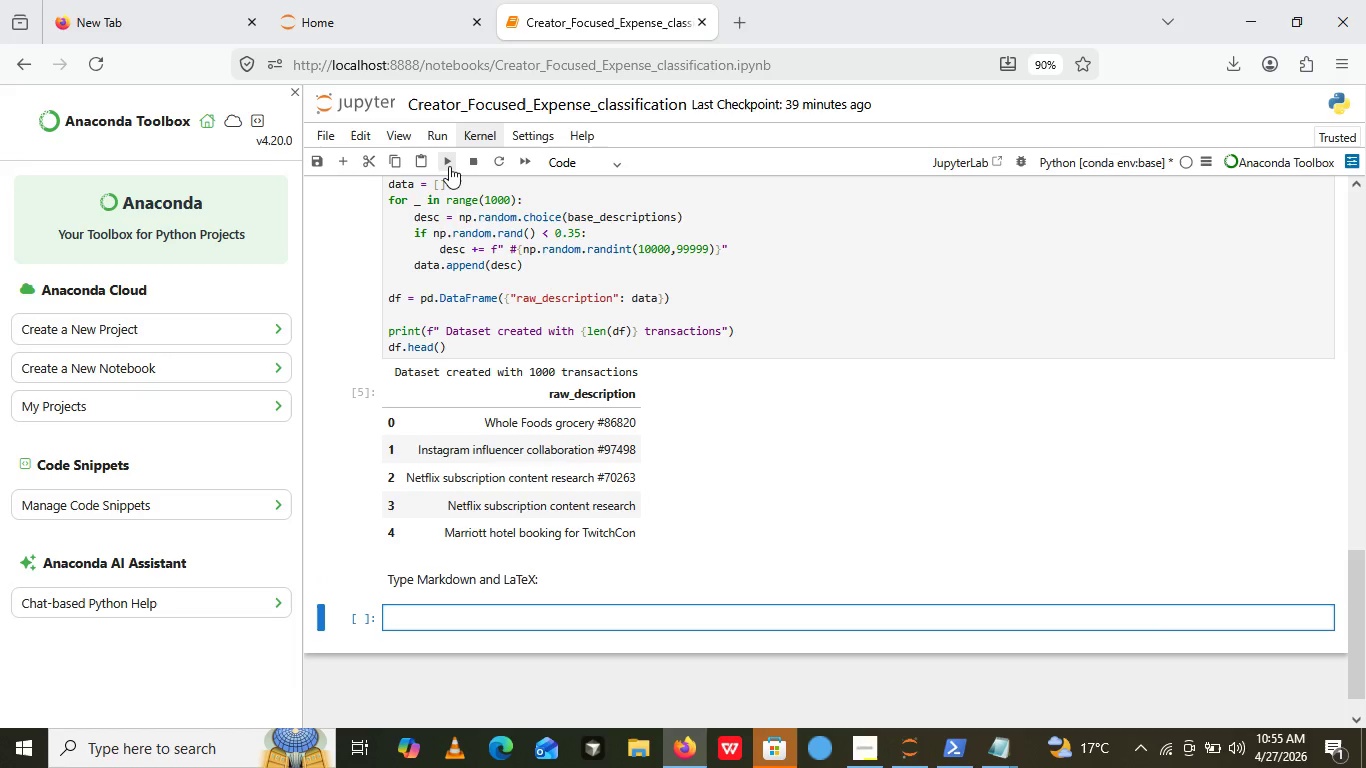 
key(Control+Meta+MetaLeft)
 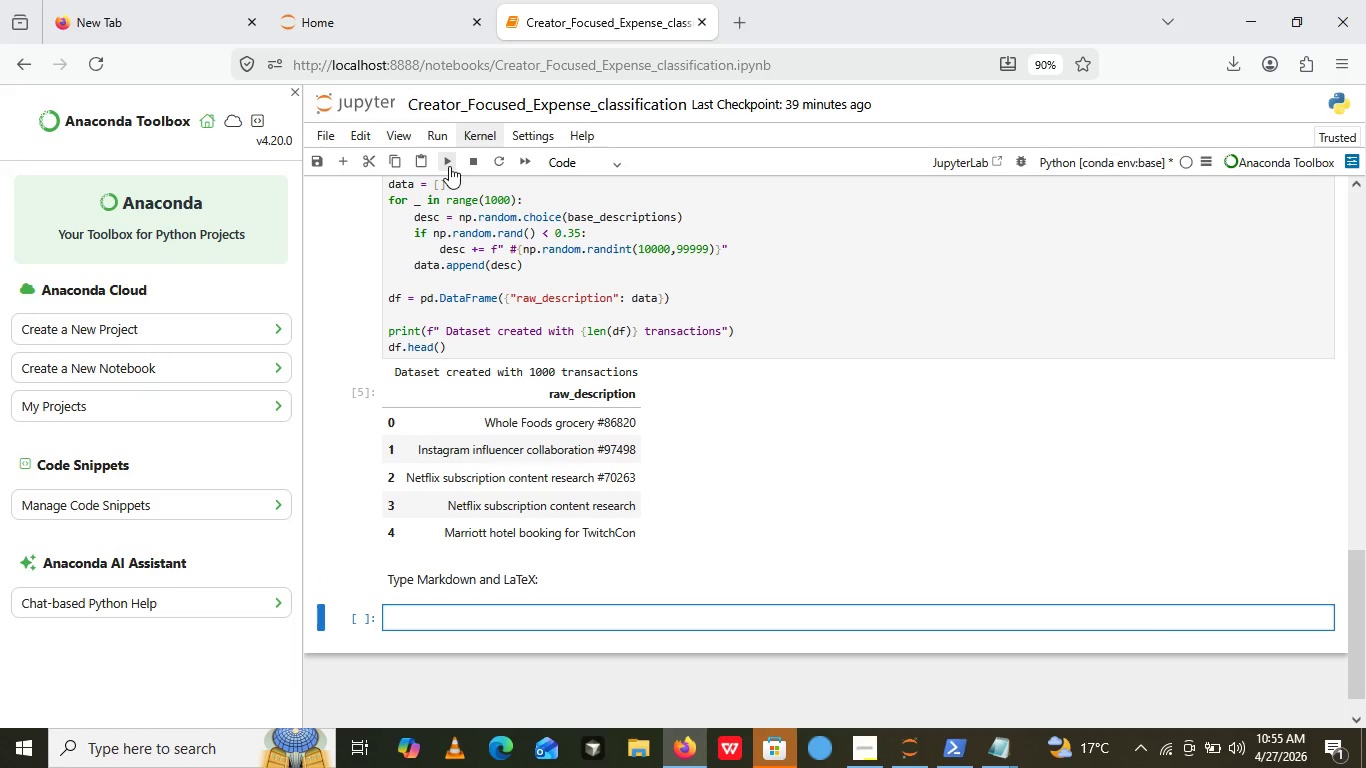 
key(Control+Meta+F24)
 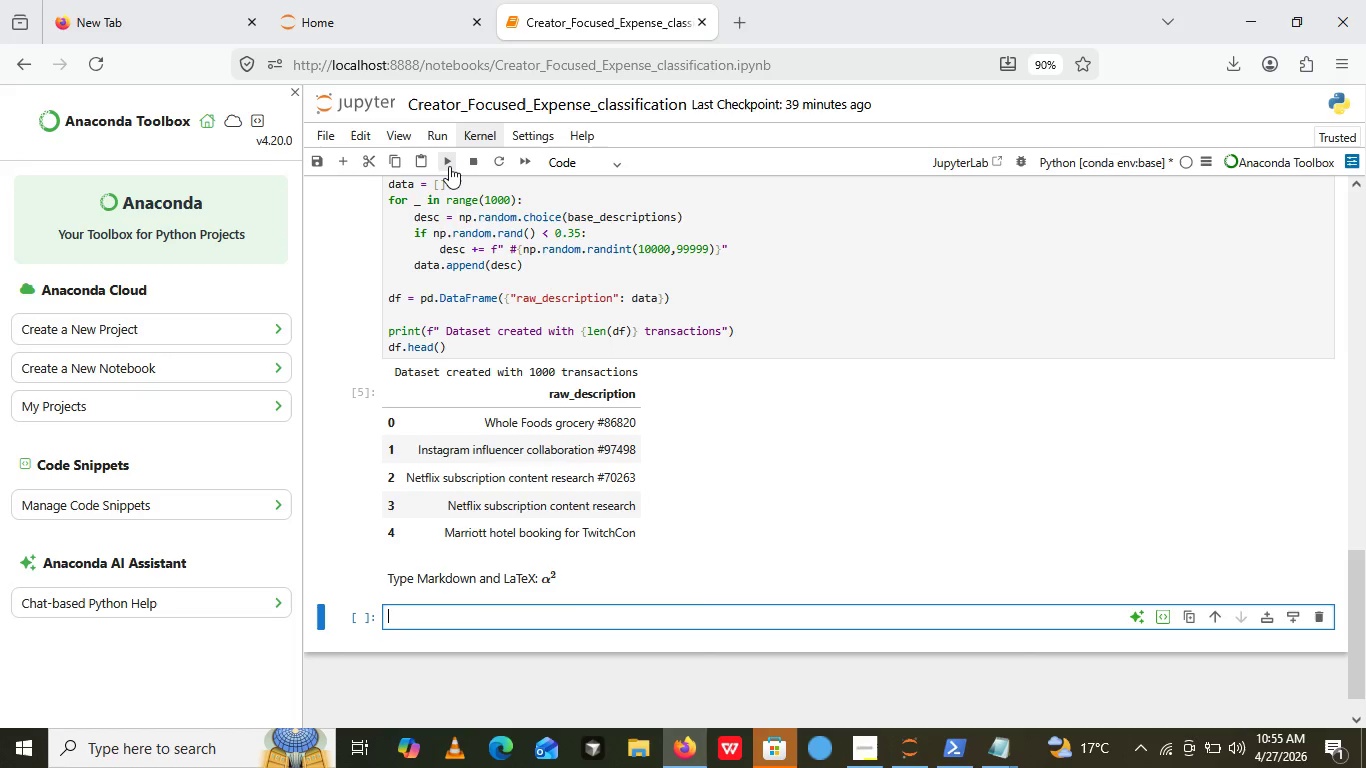 
key(Control+Meta+ControlLeft)
 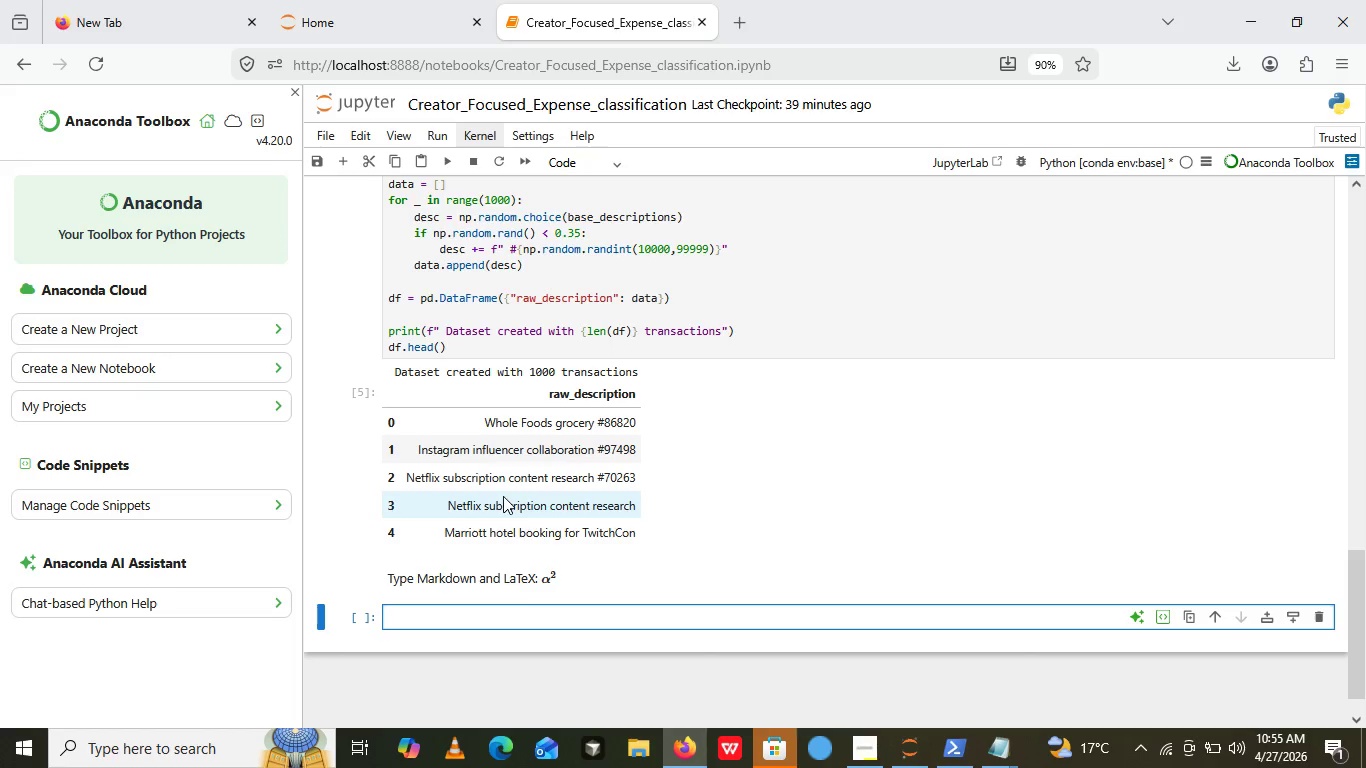 
key(Control+Meta+MetaLeft)
 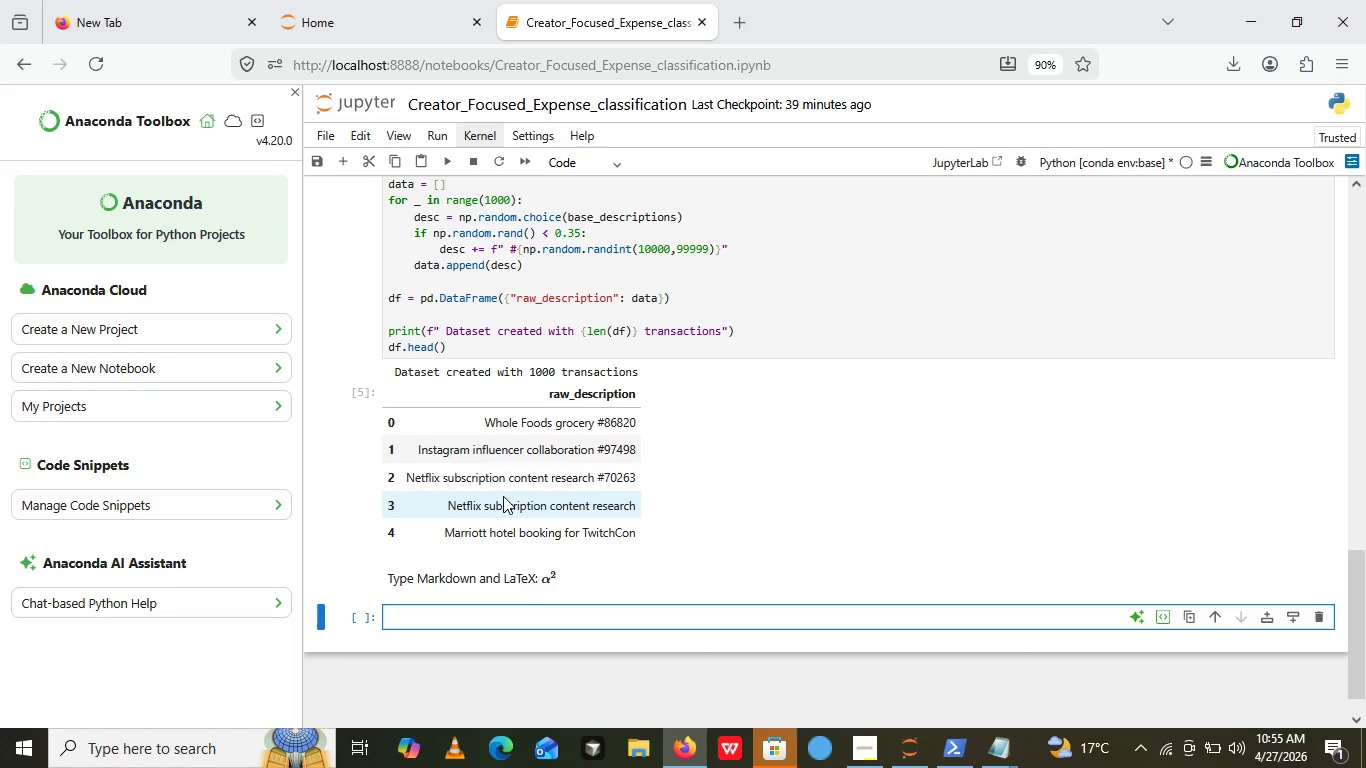 
key(Control+Meta+F24)
 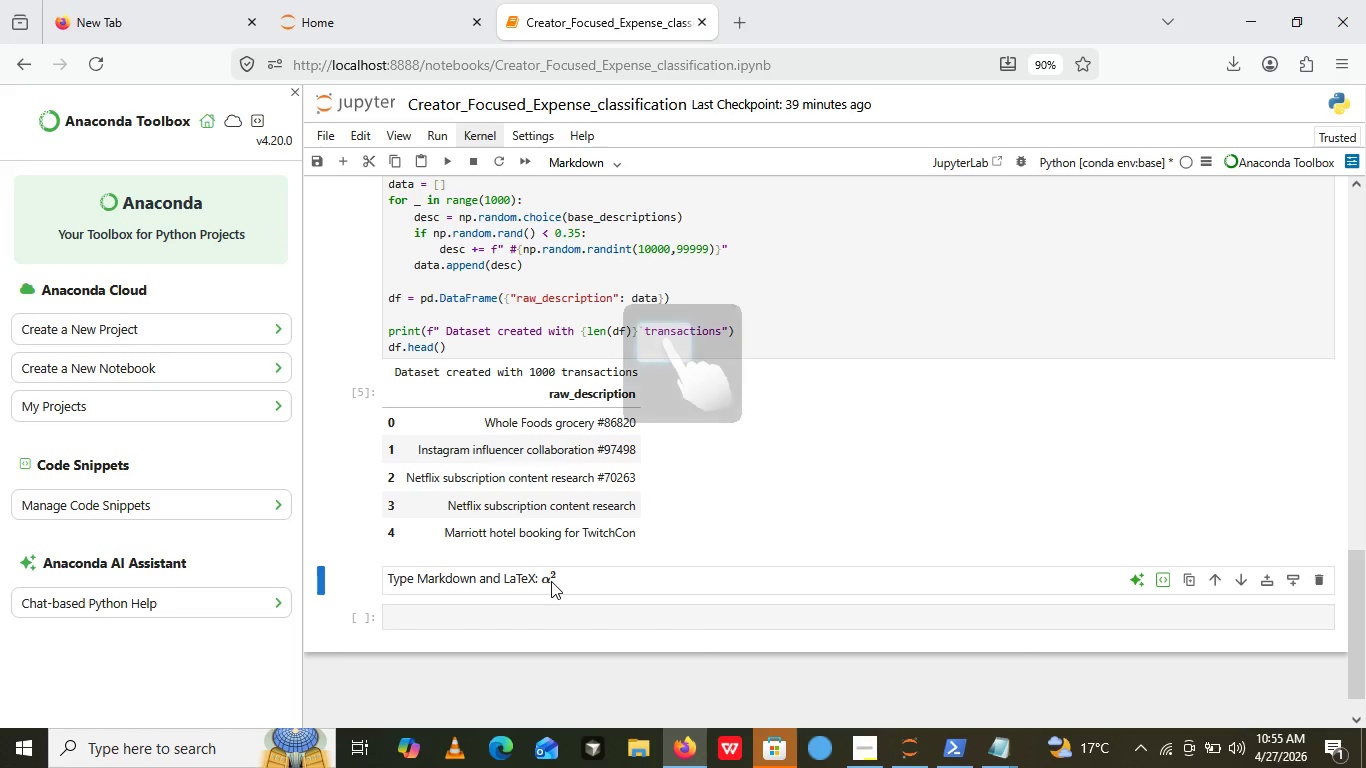 
left_click([551, 581])
 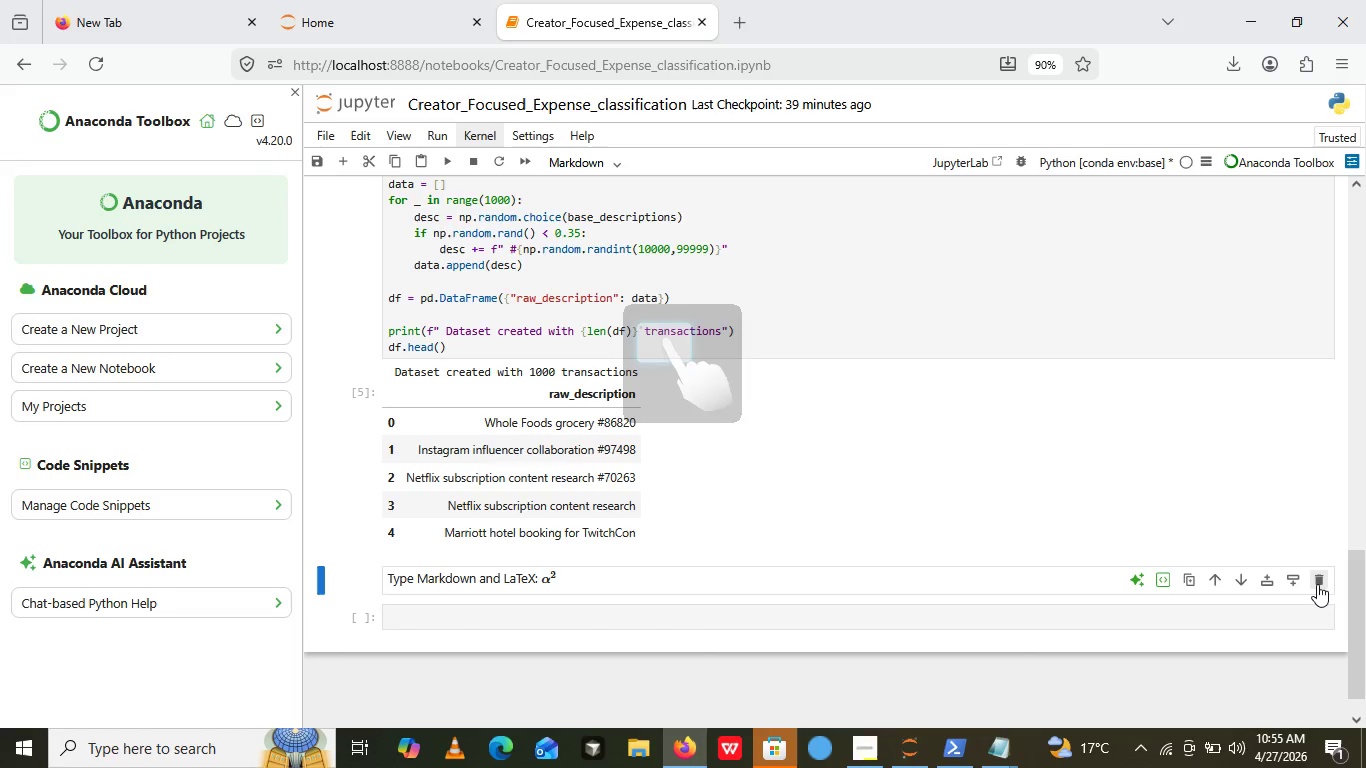 
left_click([1317, 584])
 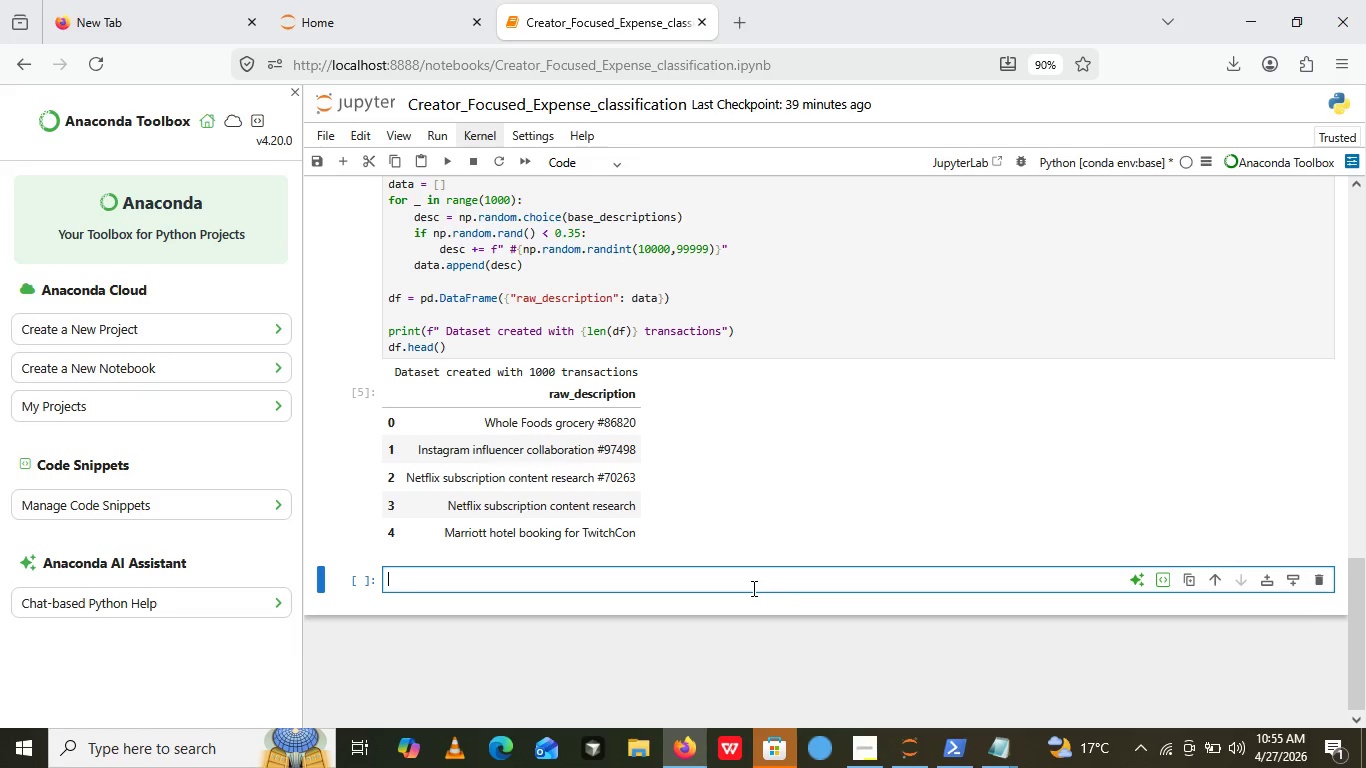 
left_click([752, 588])
 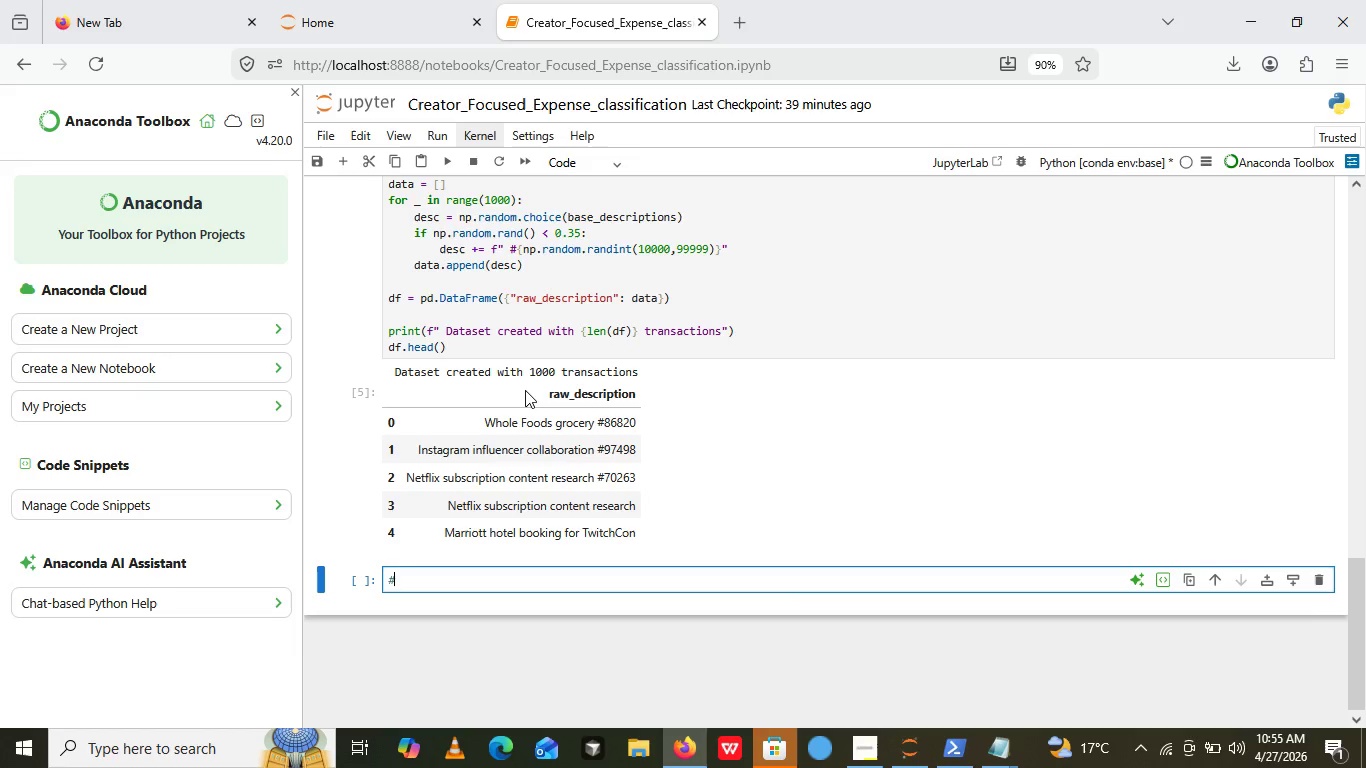 
key(Shift+ShiftLeft)
 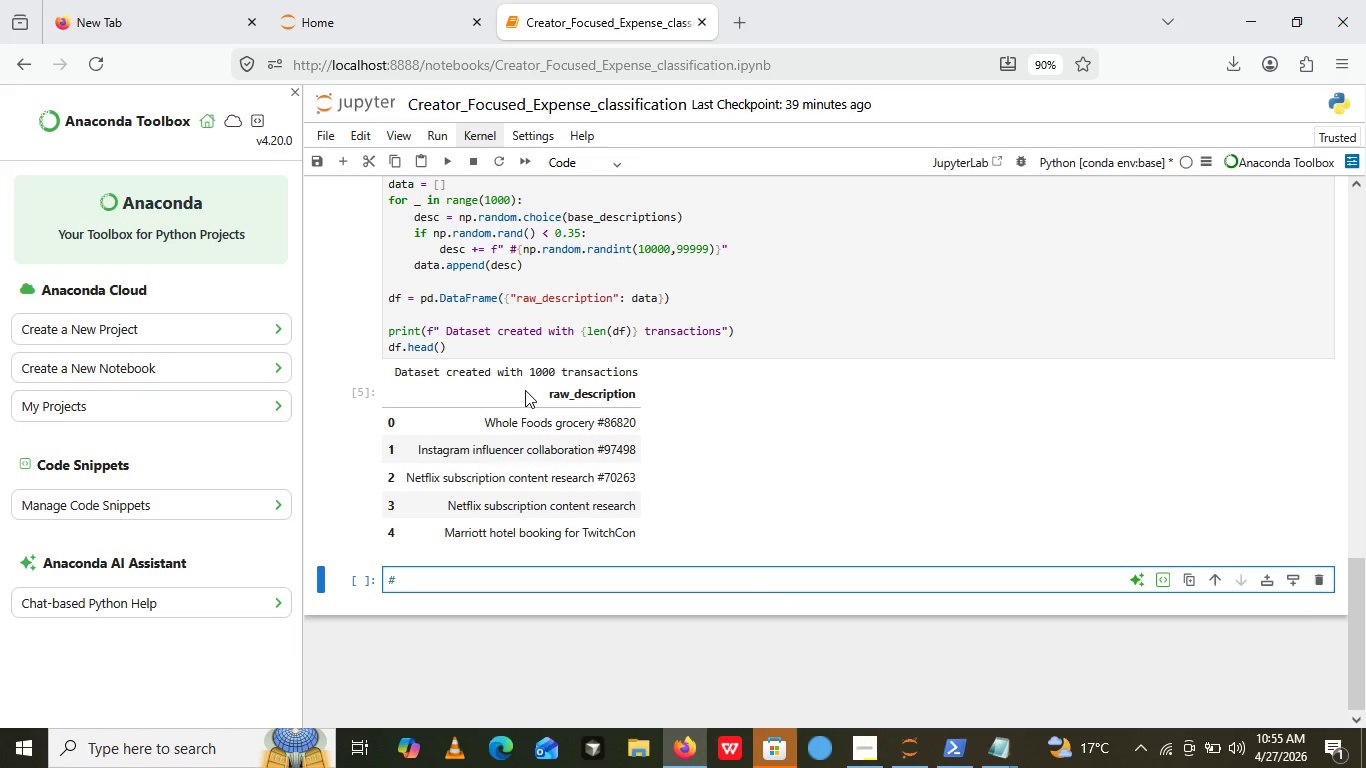 
key(Shift+3)
 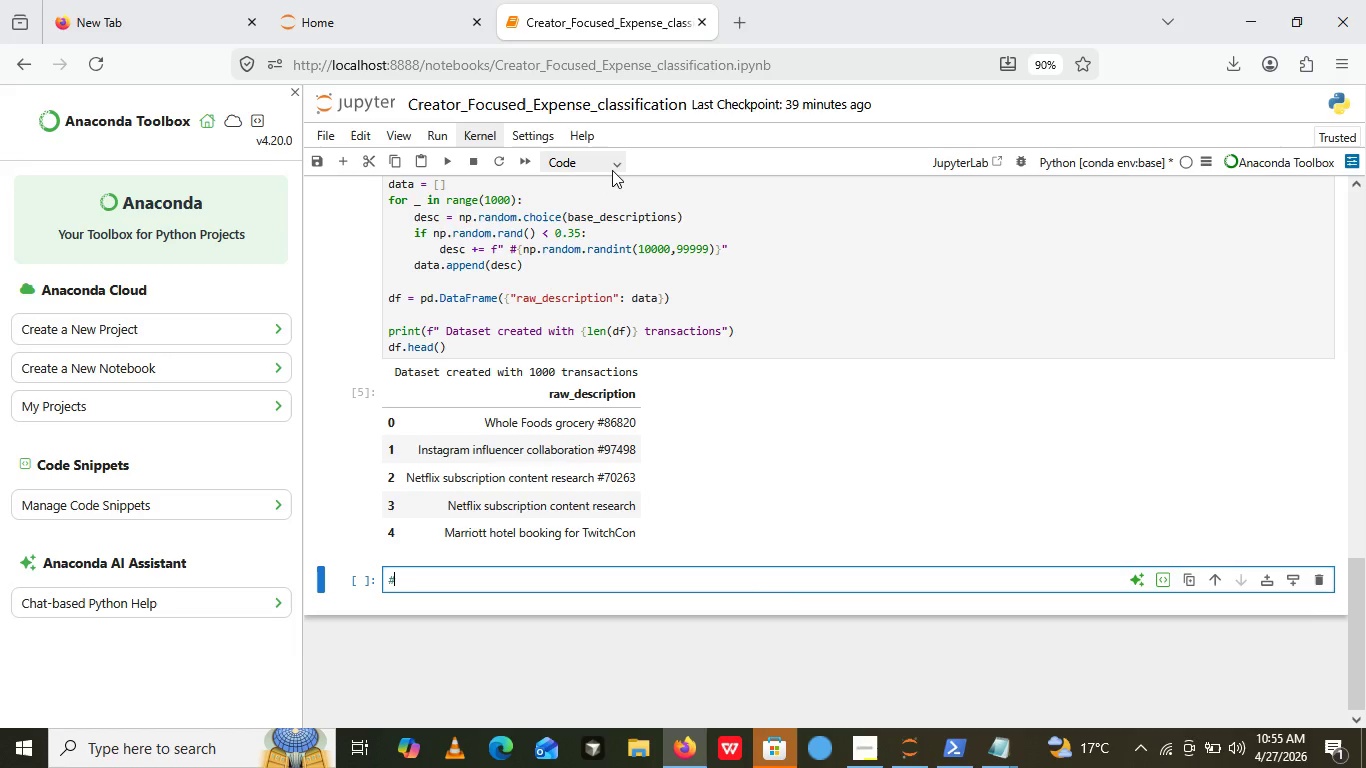 
wait(7.33)
 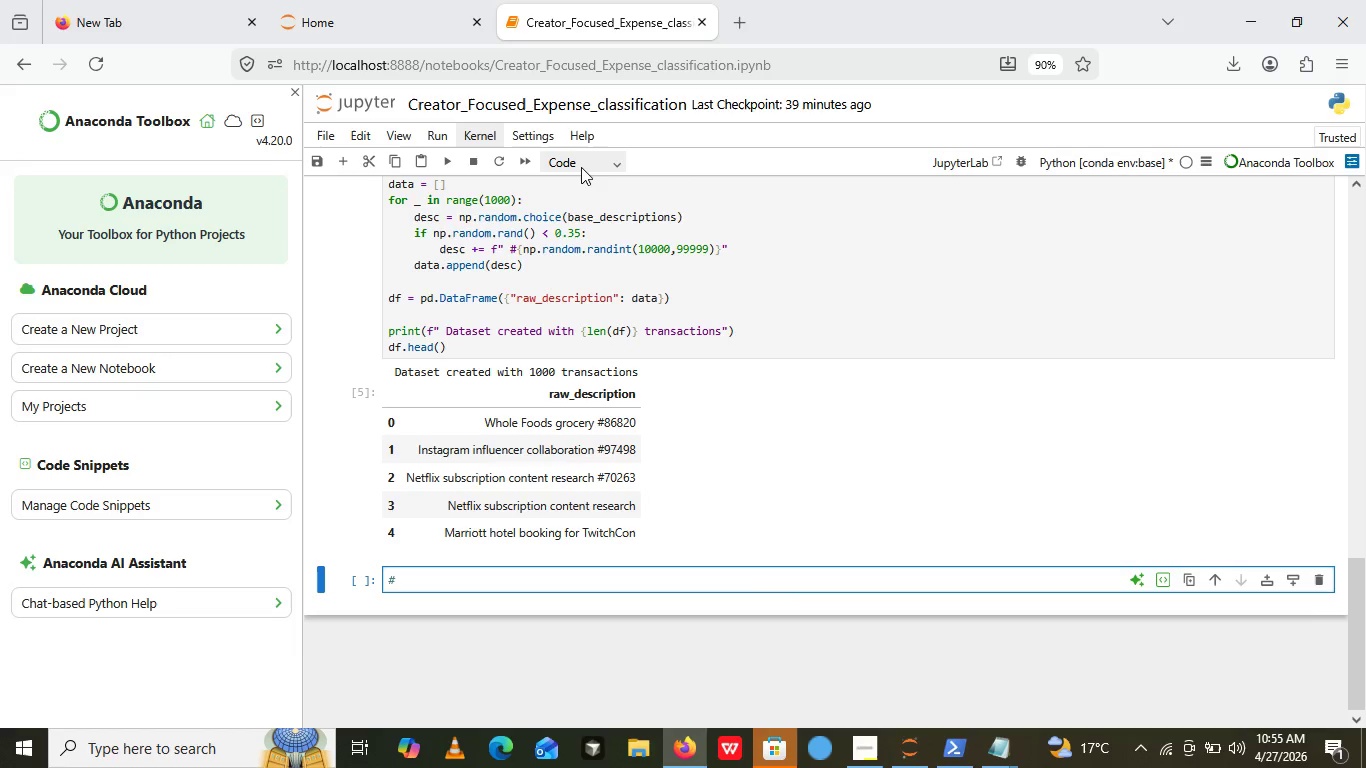 
mouse_move([582, 180])
 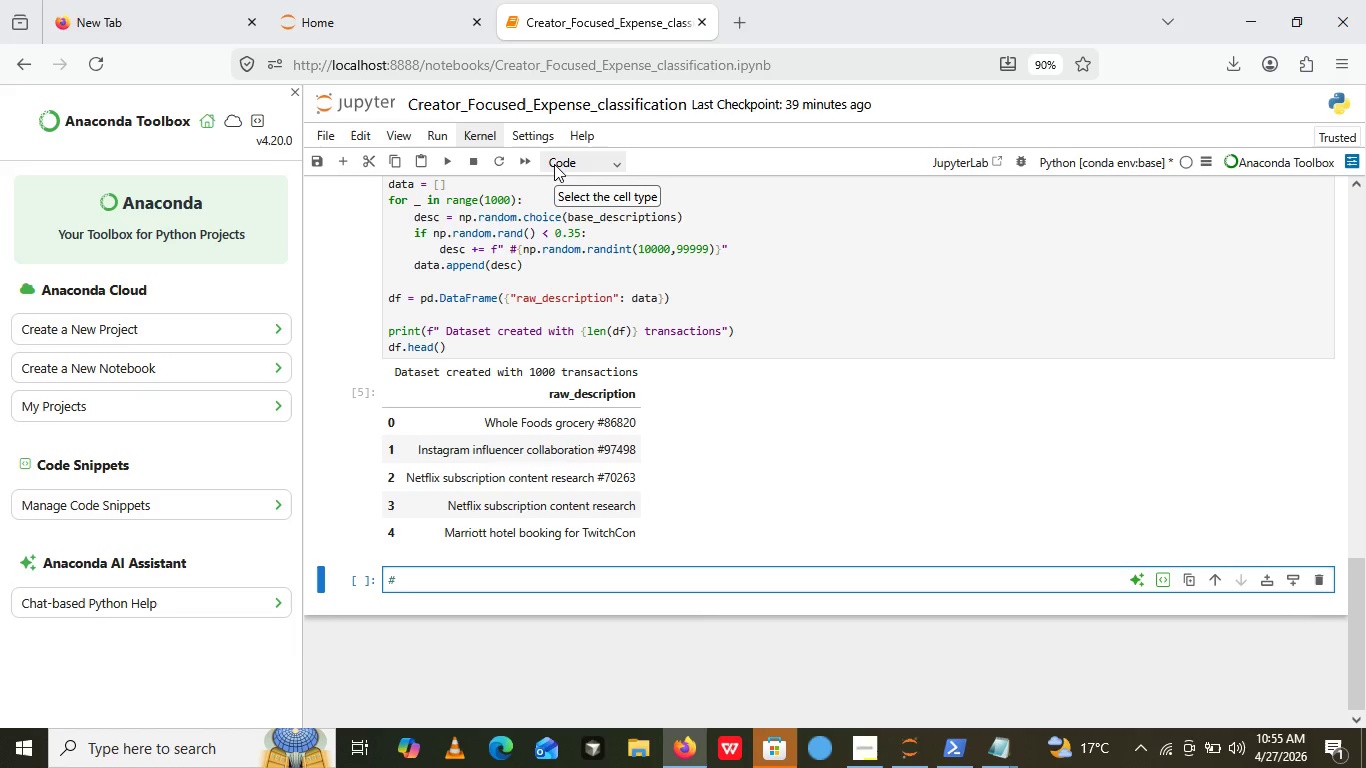 
key(Control+Meta+F24)
 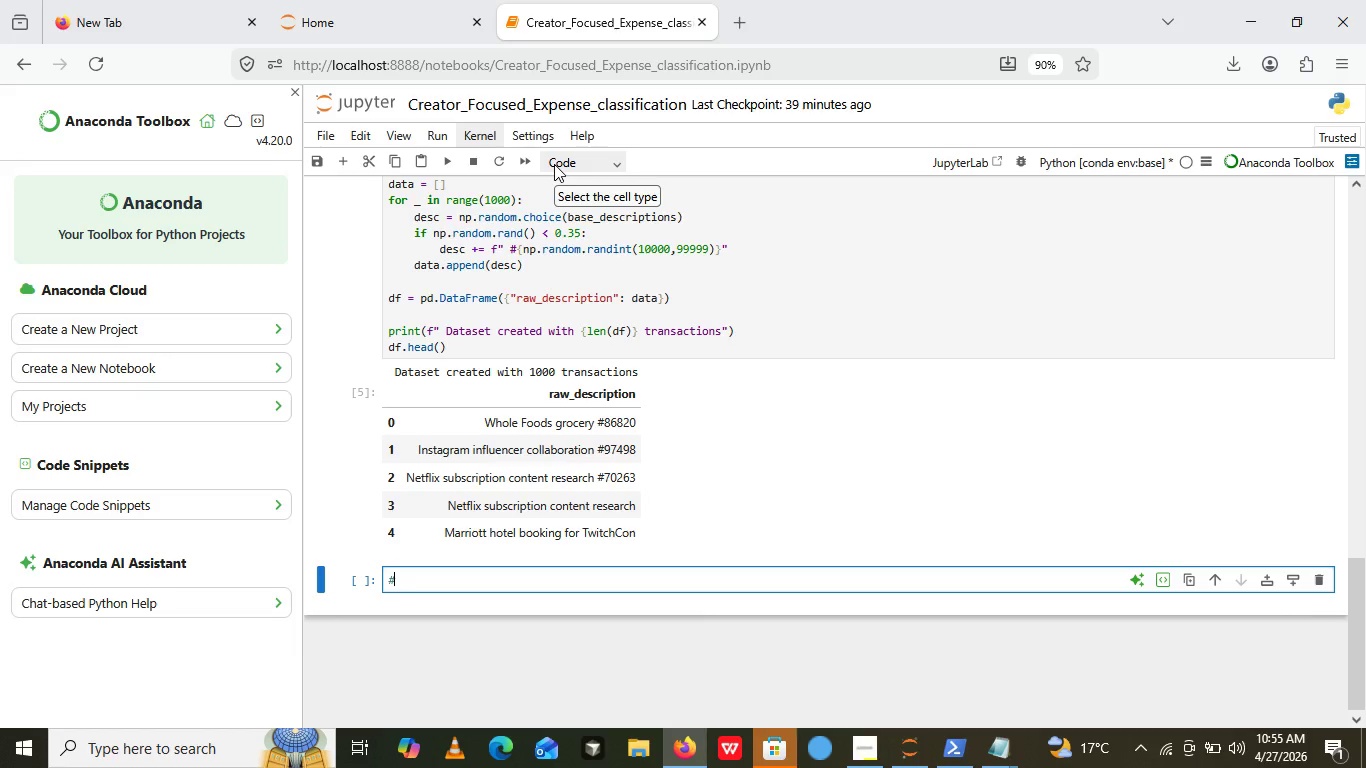 
key(Control+ControlLeft)
 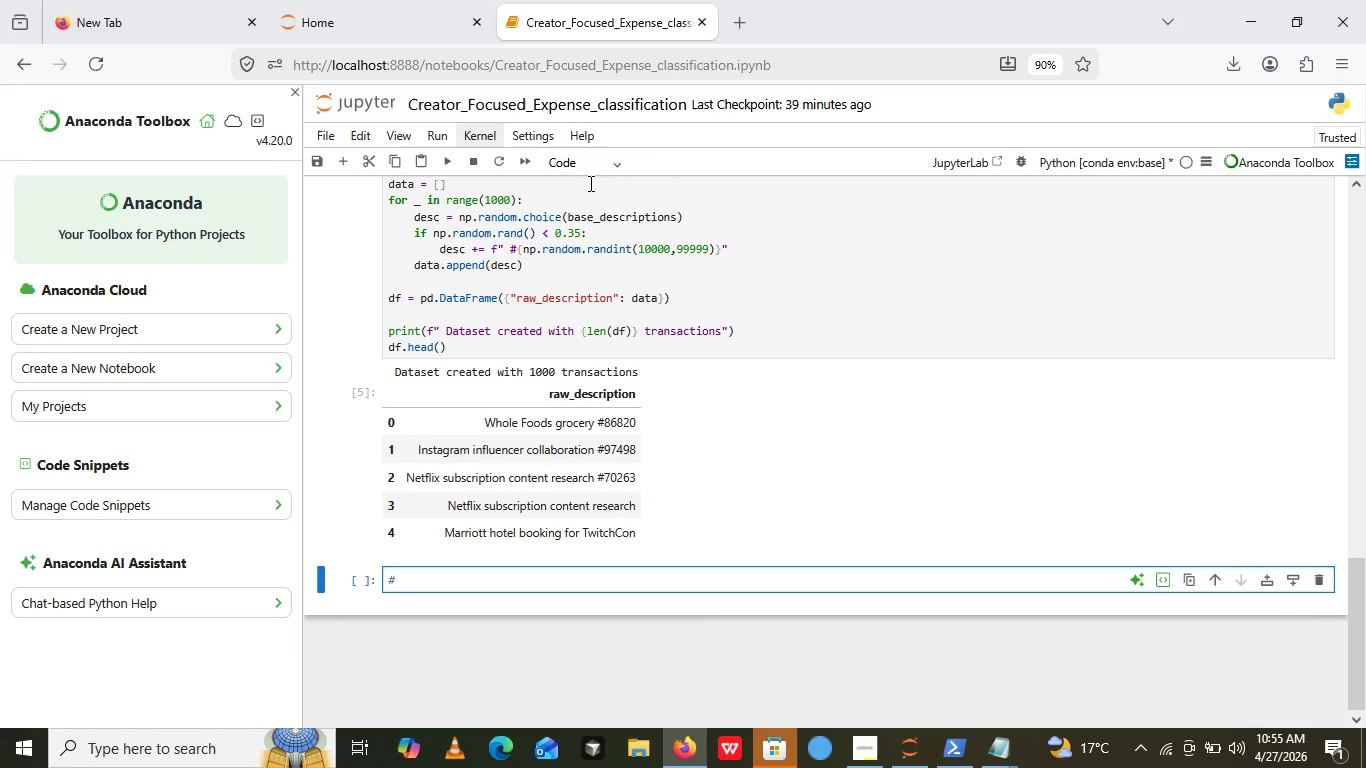 
key(Control+Meta+MetaLeft)
 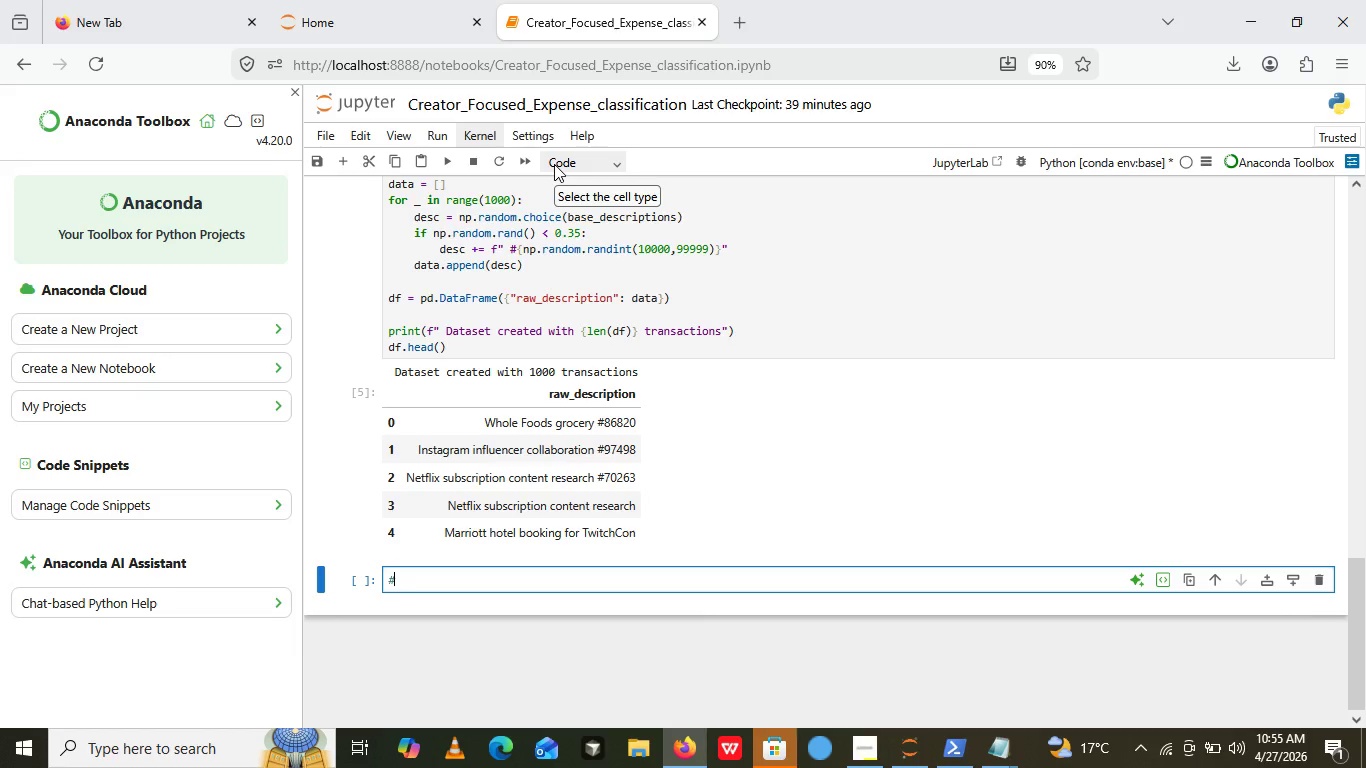 
key(Control+Meta+MetaLeft)
 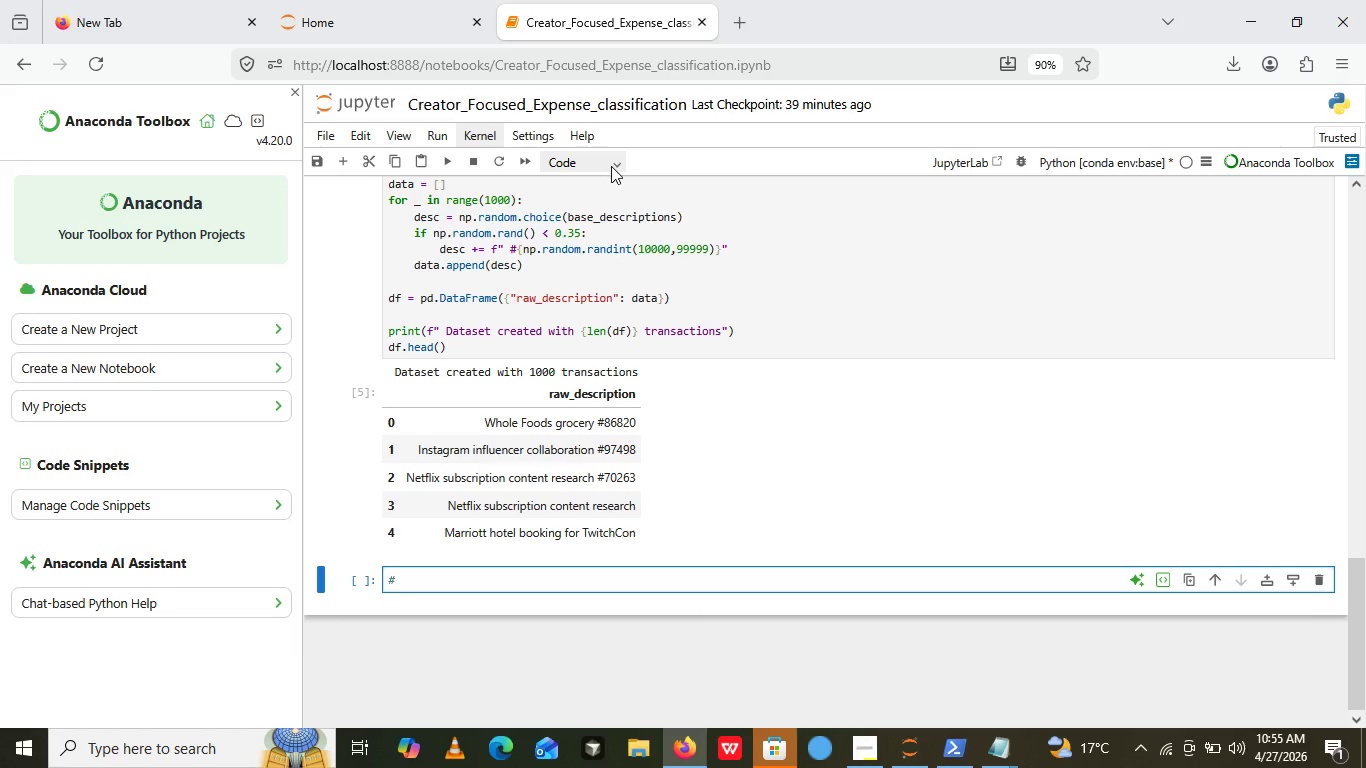 
key(Control+Meta+F24)
 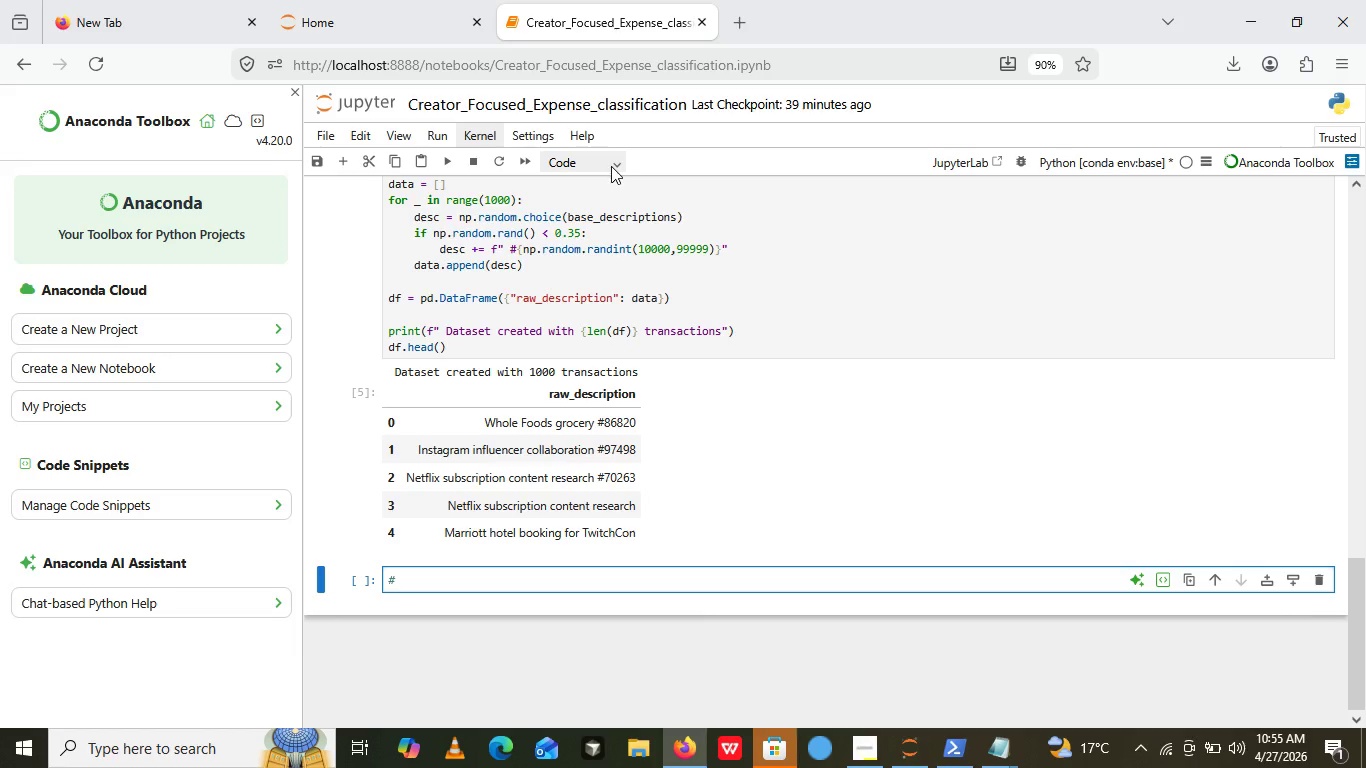 
key(Control+ControlLeft)
 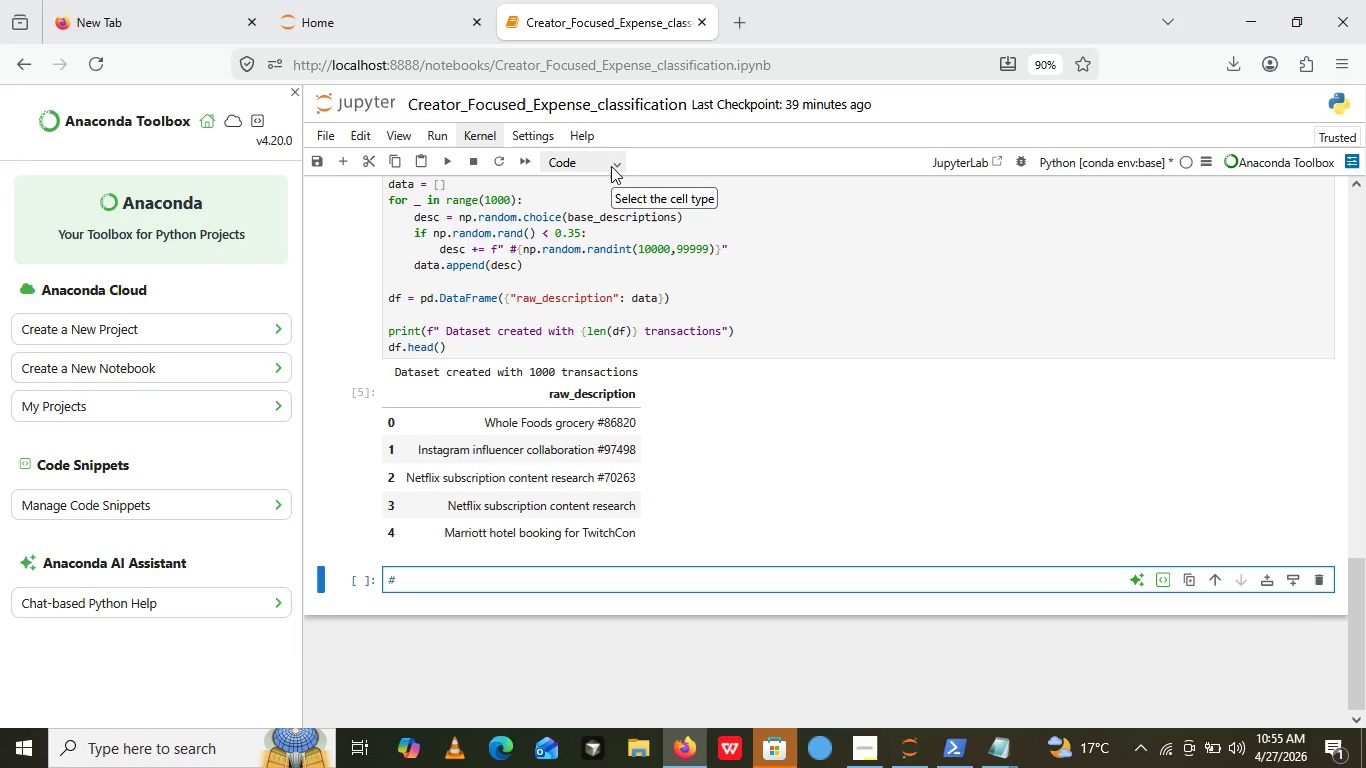 
mouse_move([625, 166])
 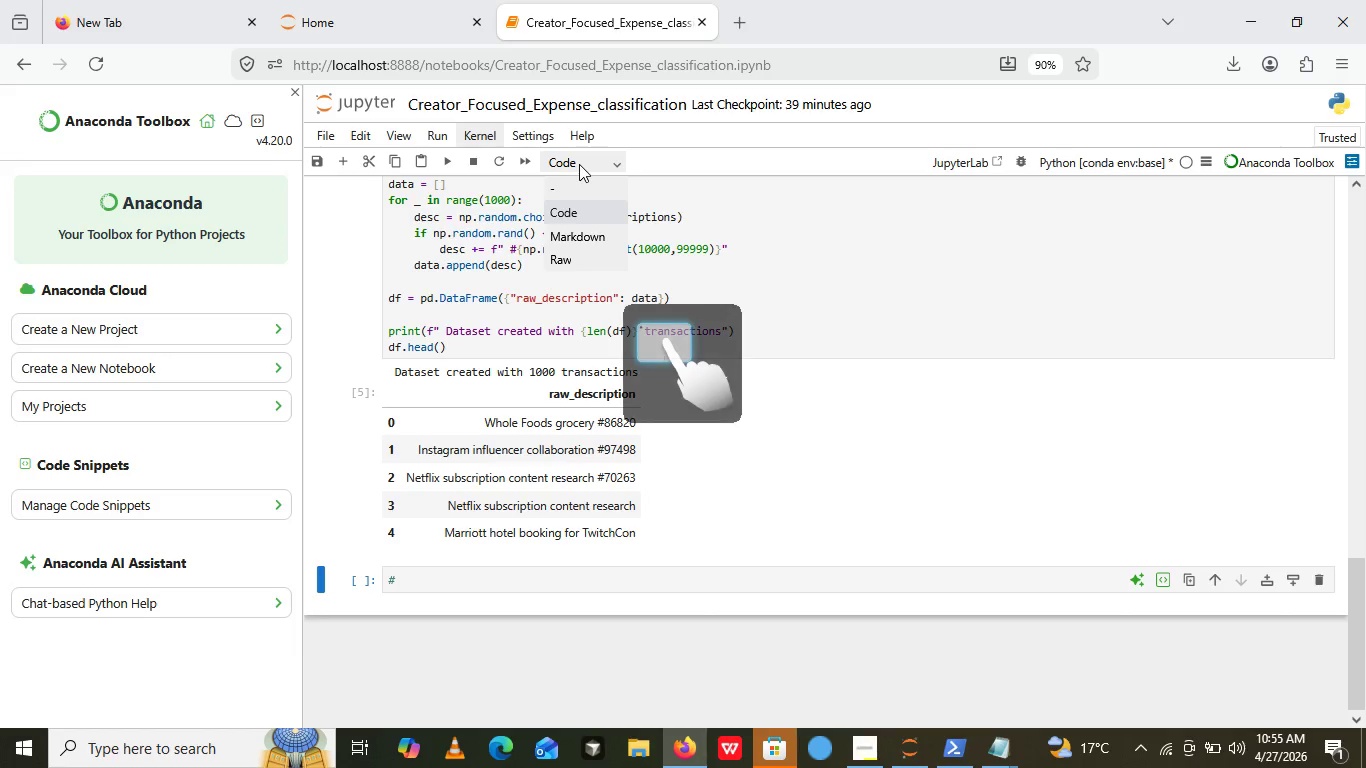 
left_click([579, 164])
 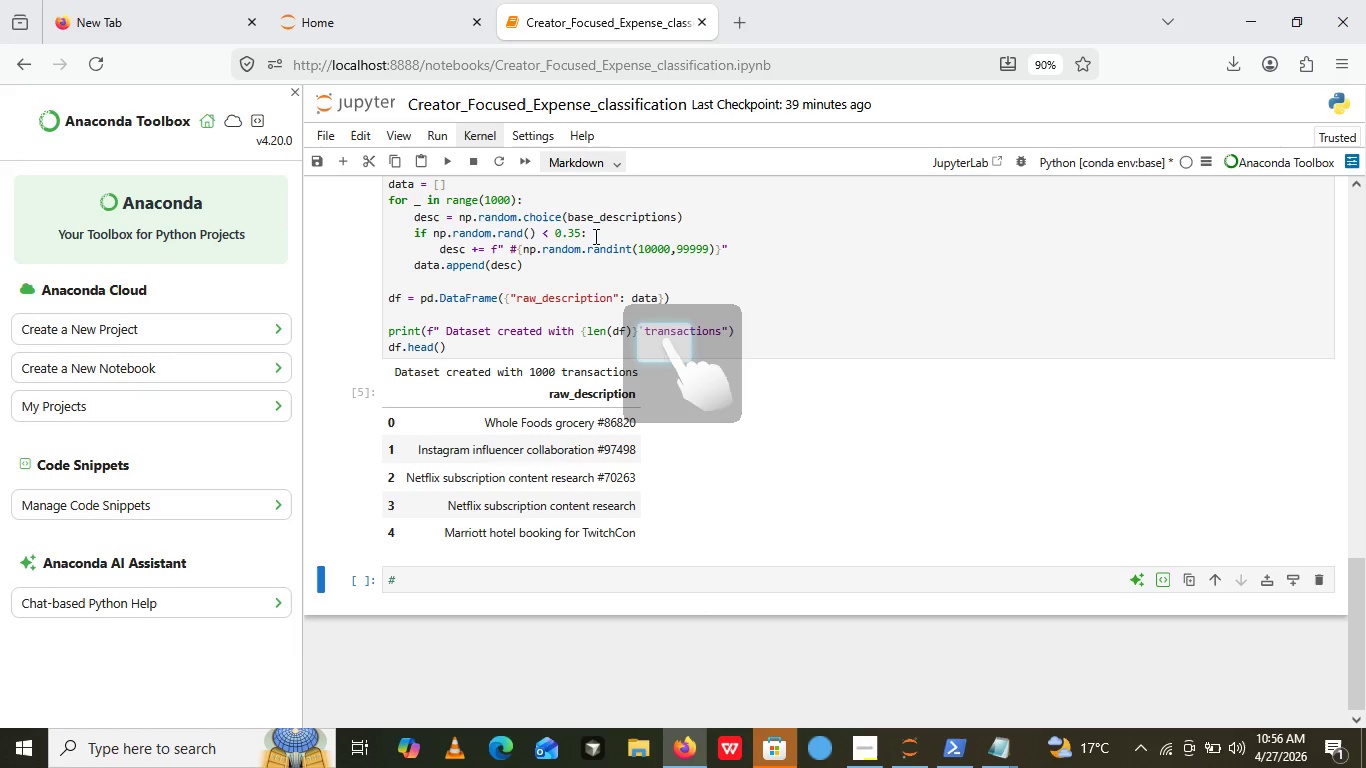 
left_click([594, 236])
 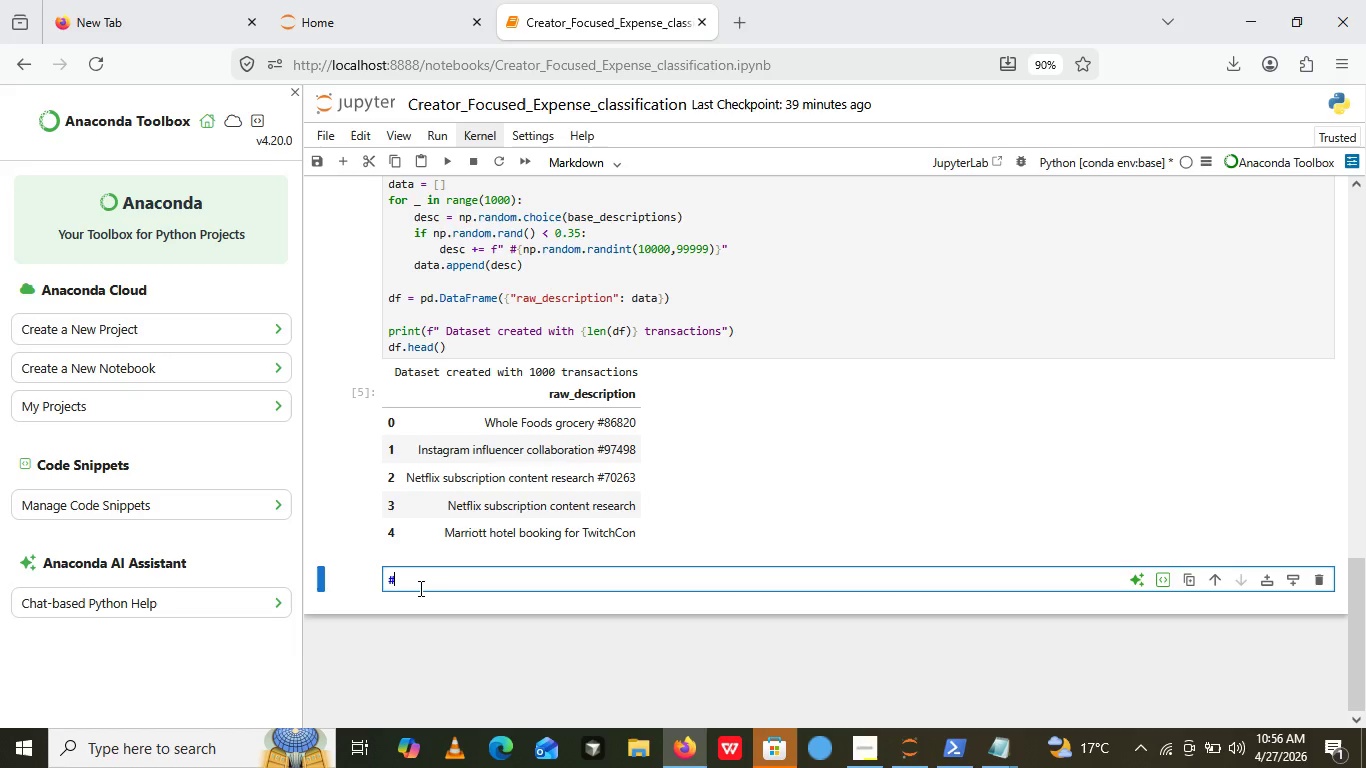 
left_click([419, 588])
 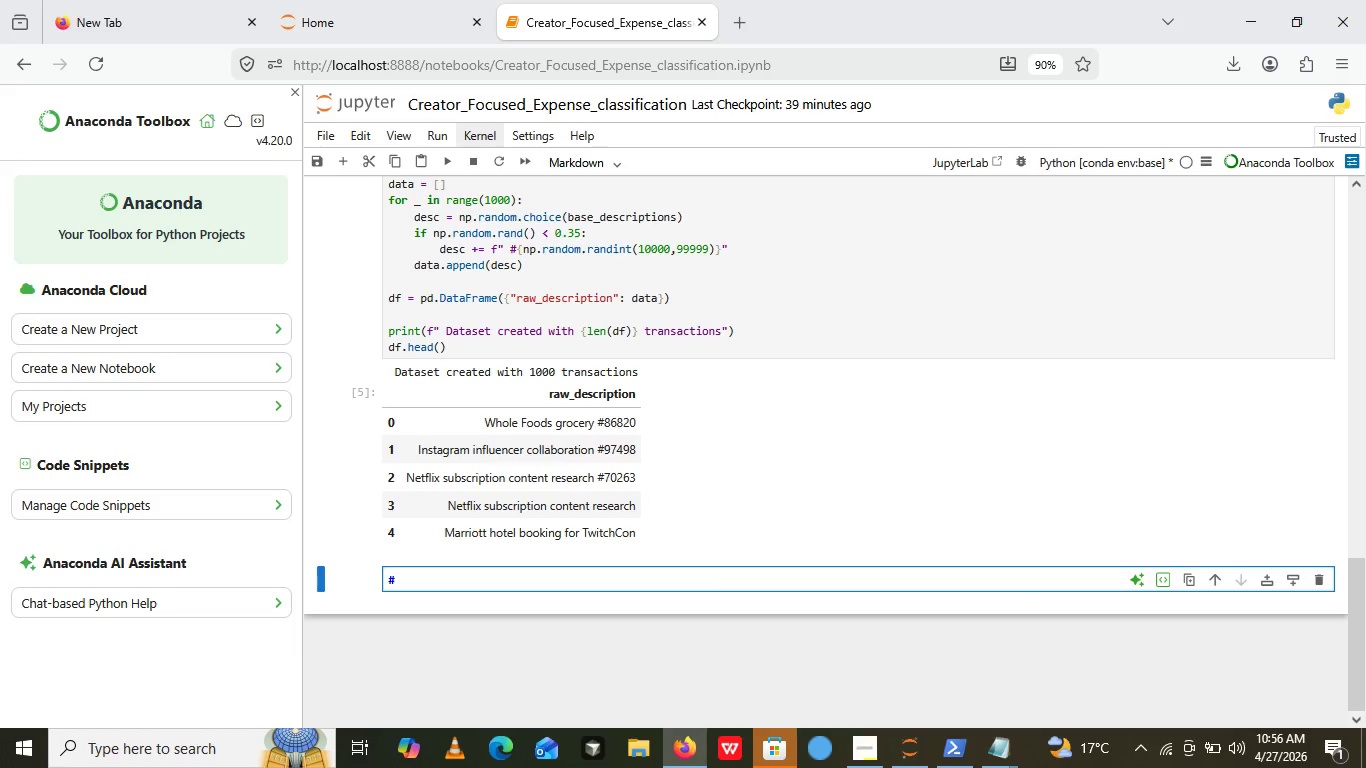 
key(Space)
 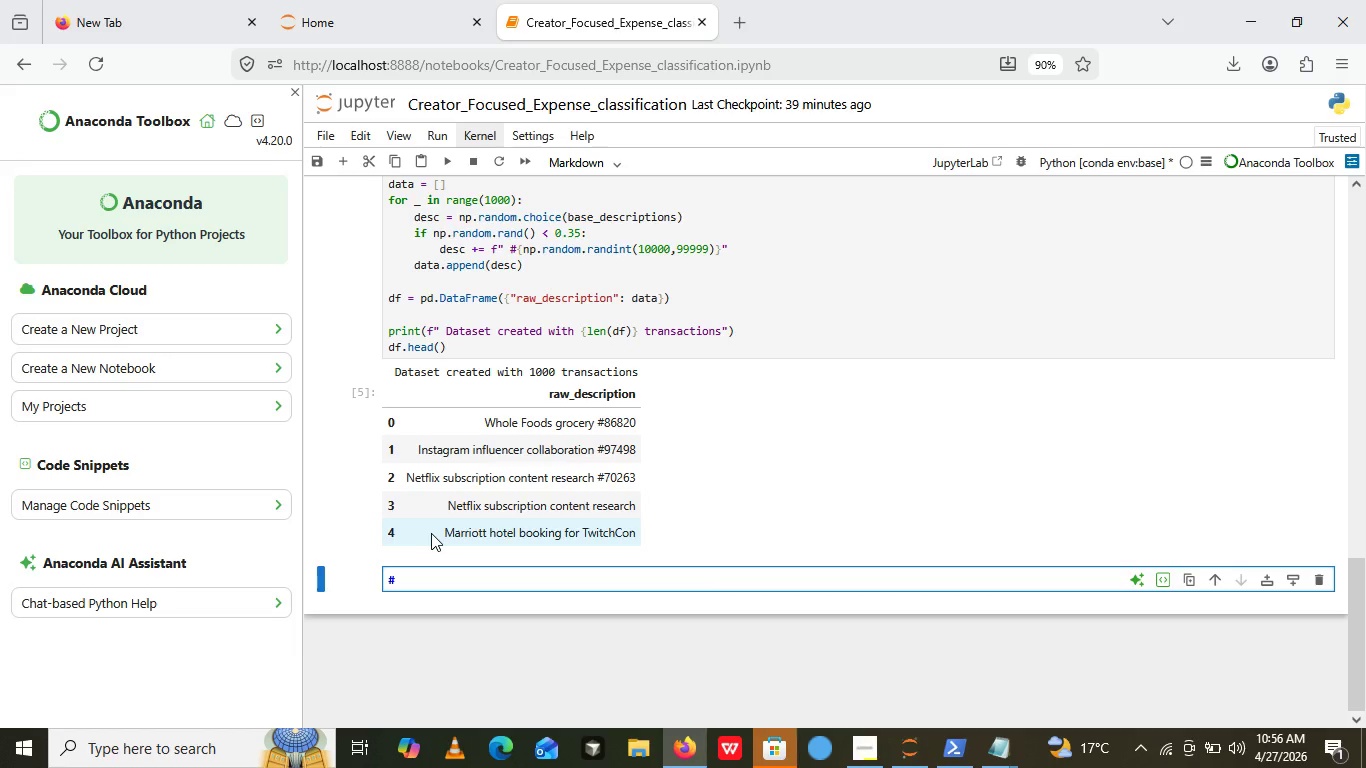 
type(Labling the Data)
 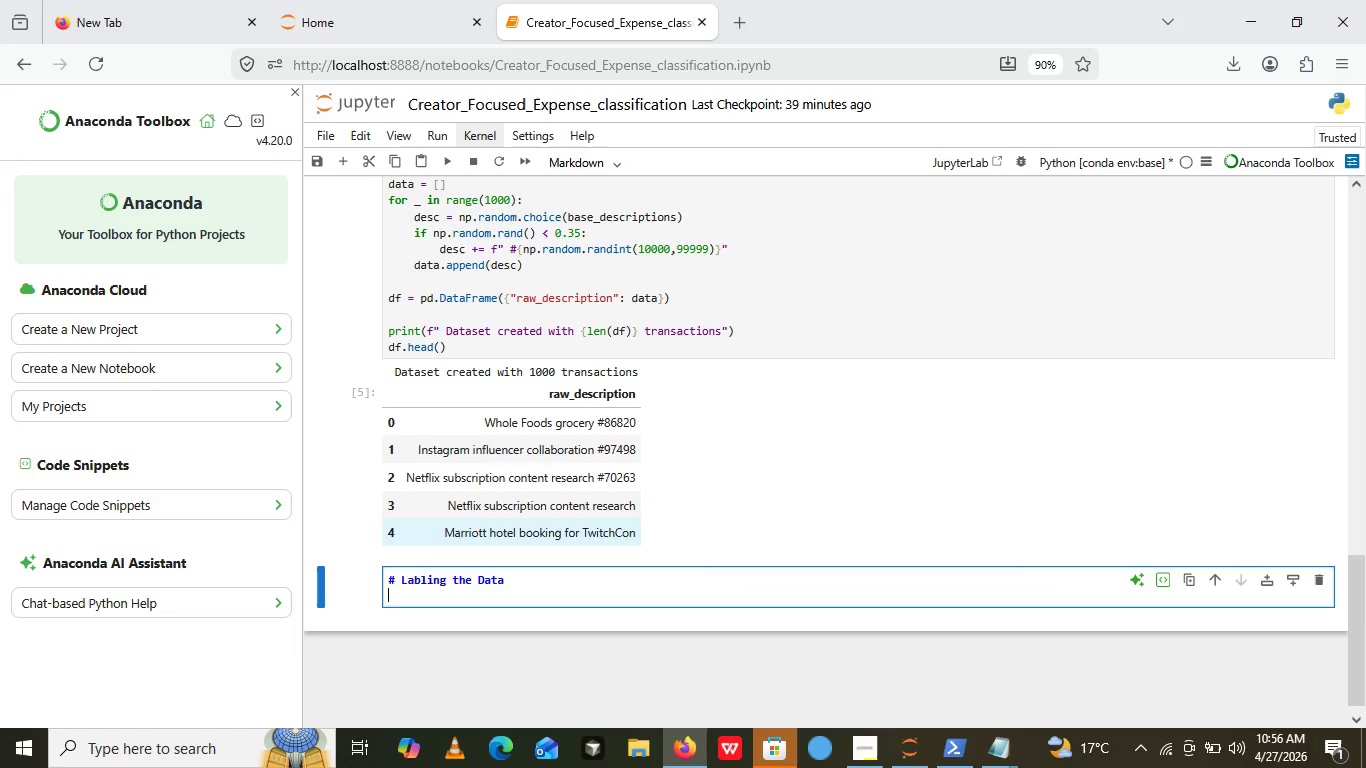 
key(Enter)
 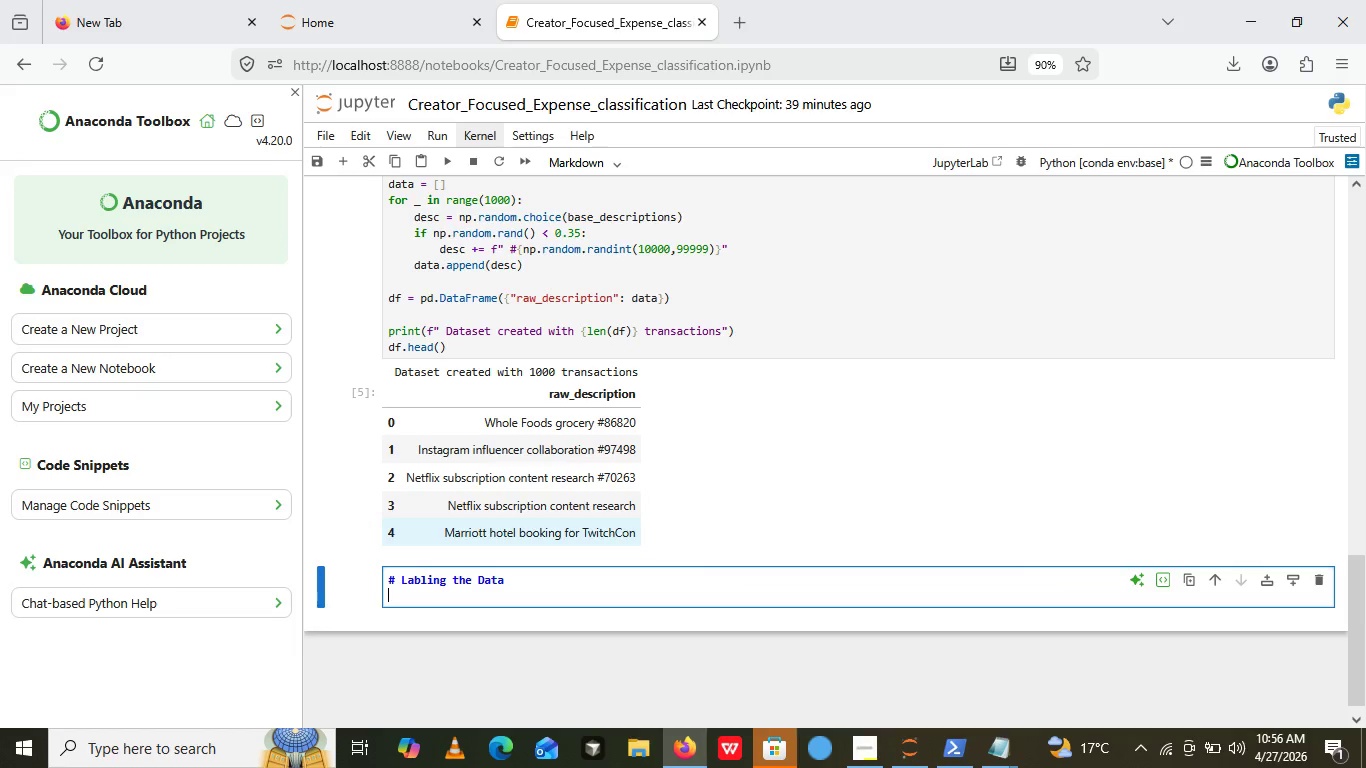 
wait(10.41)
 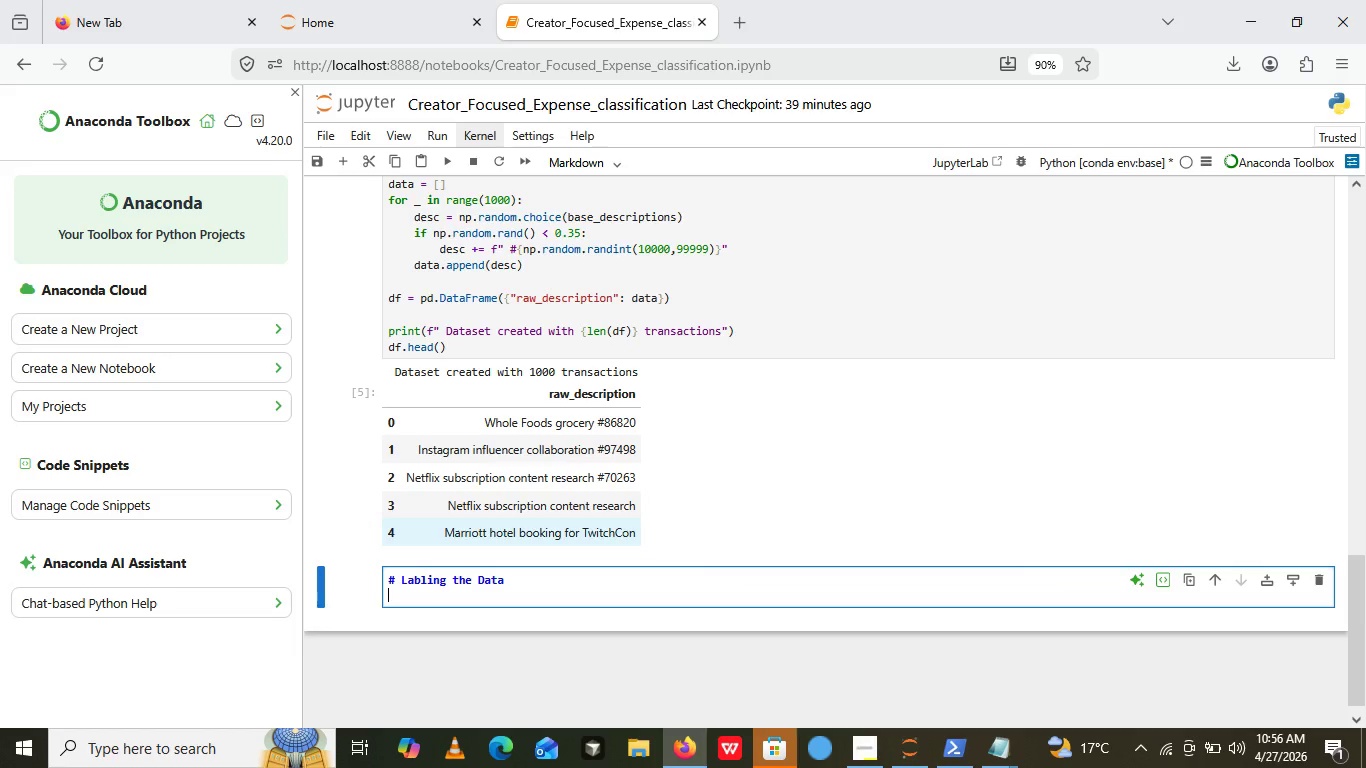 
type(We apply a clear keyworf-based function)
 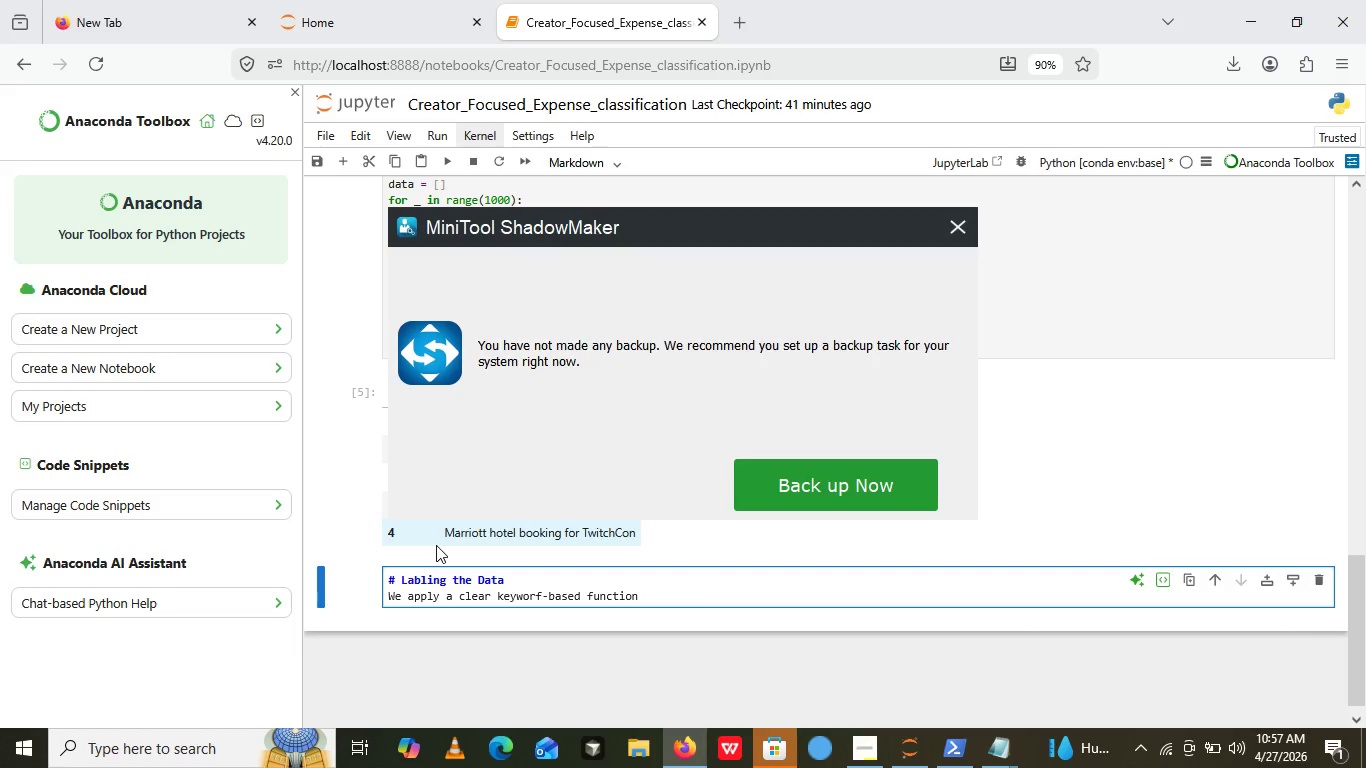 
wait(43.5)
 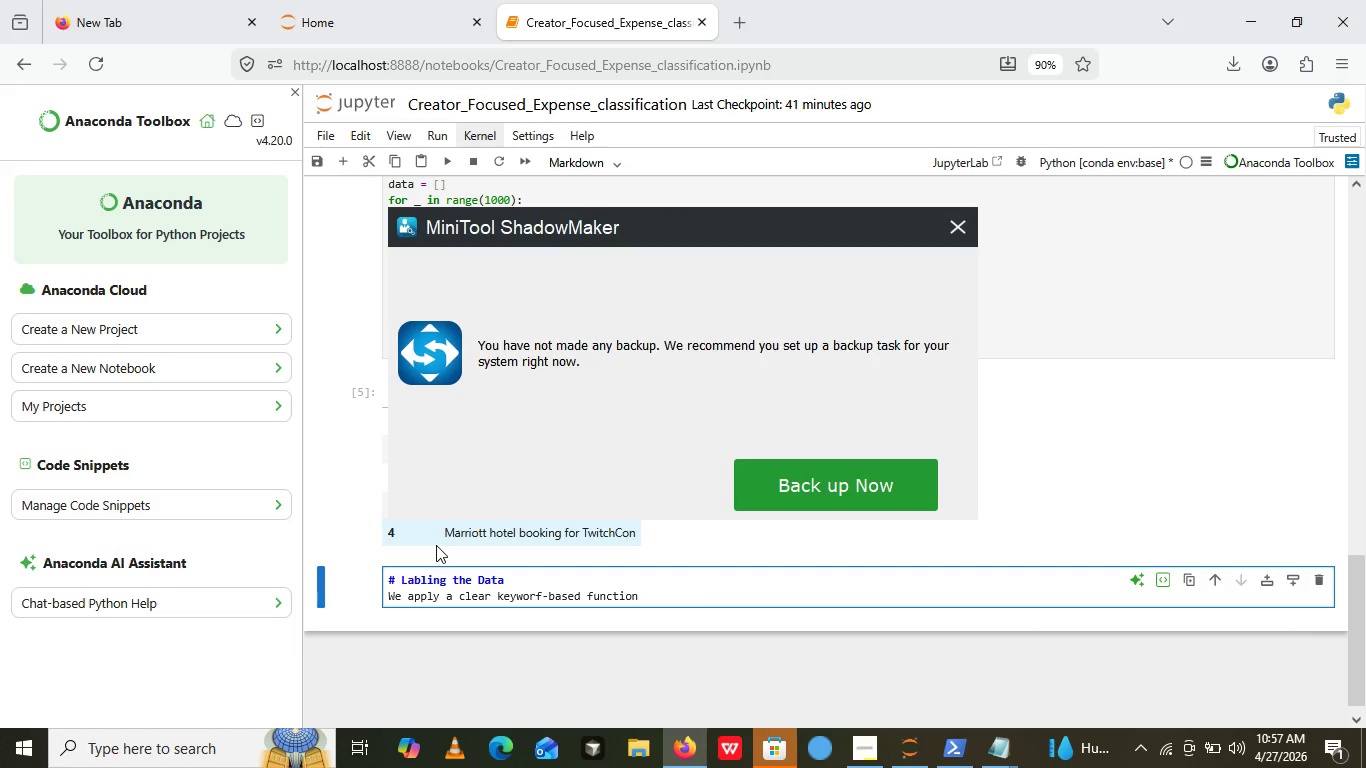 
right_click([436, 545])
 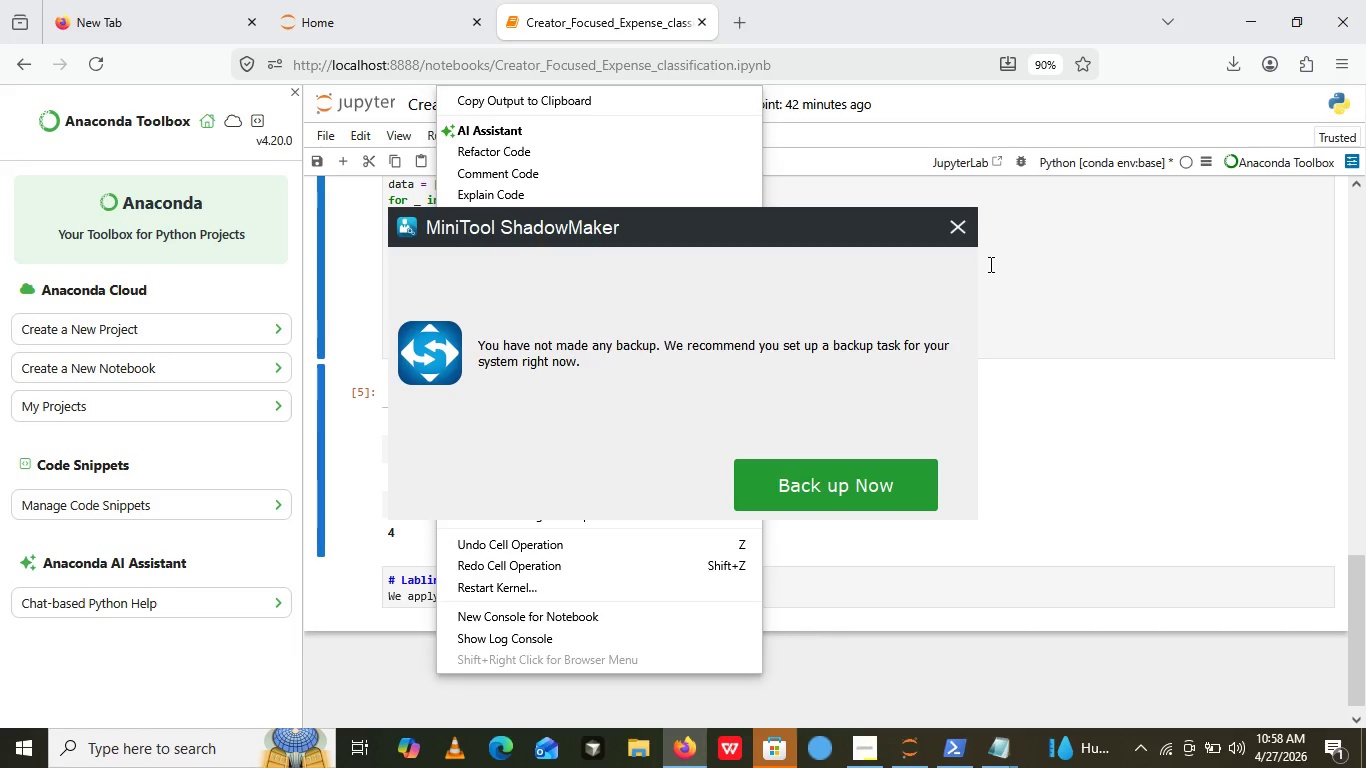 
wait(76.38)
 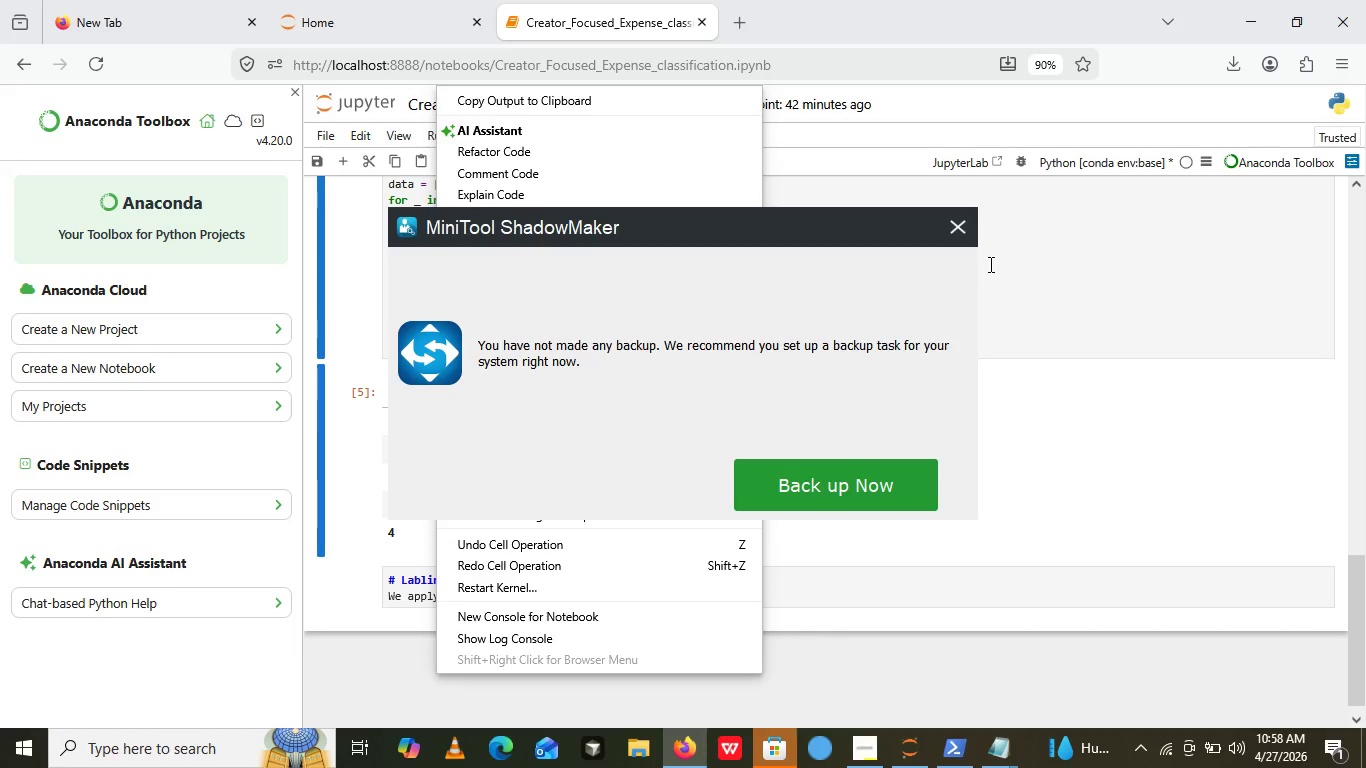 
left_click([1058, 366])
 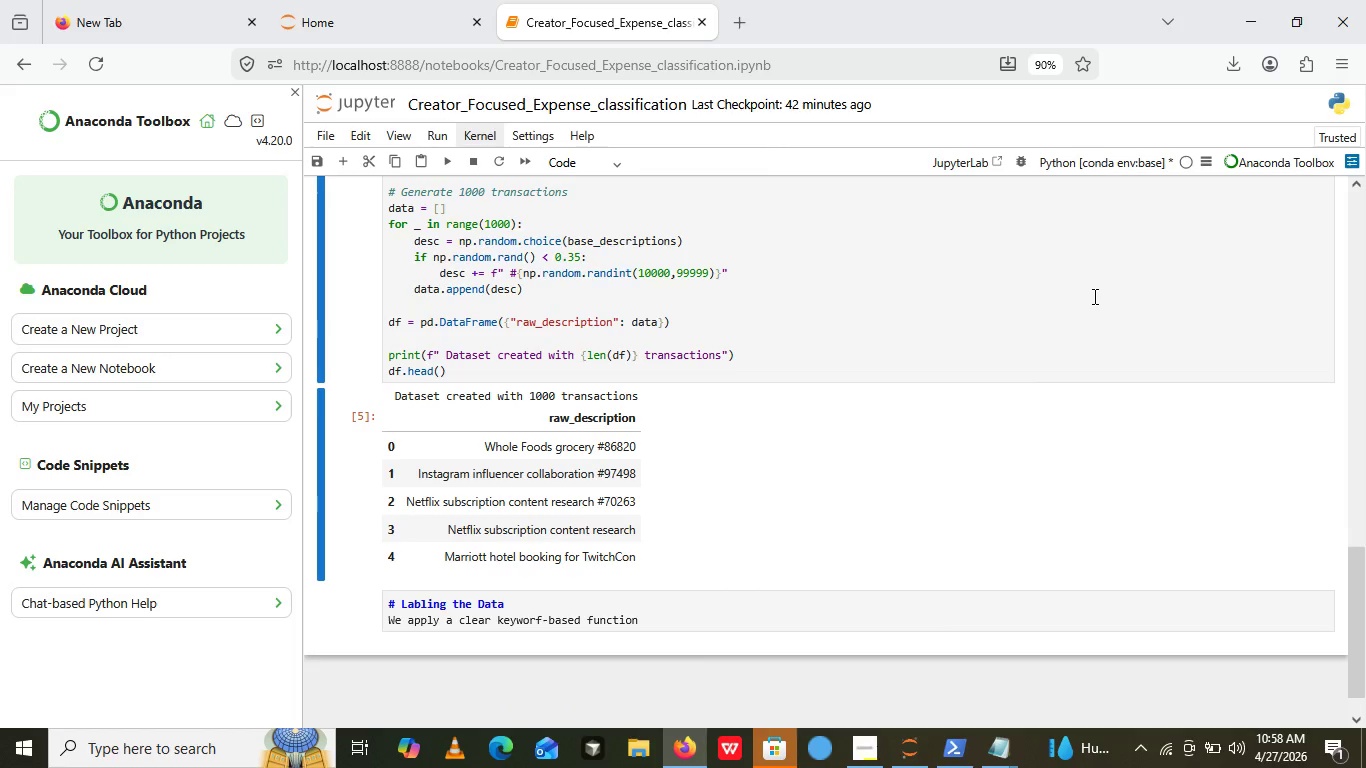 
wait(19.44)
 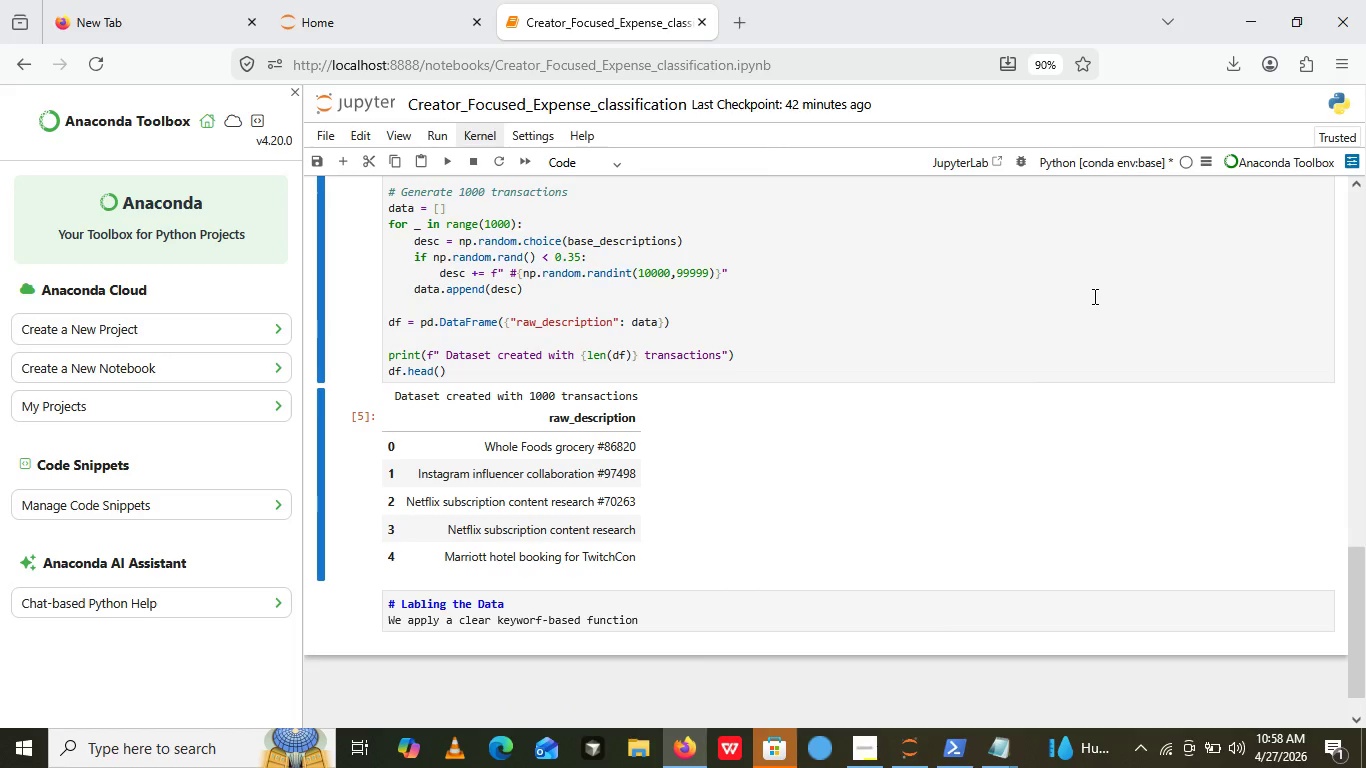 
left_click([699, 608])
 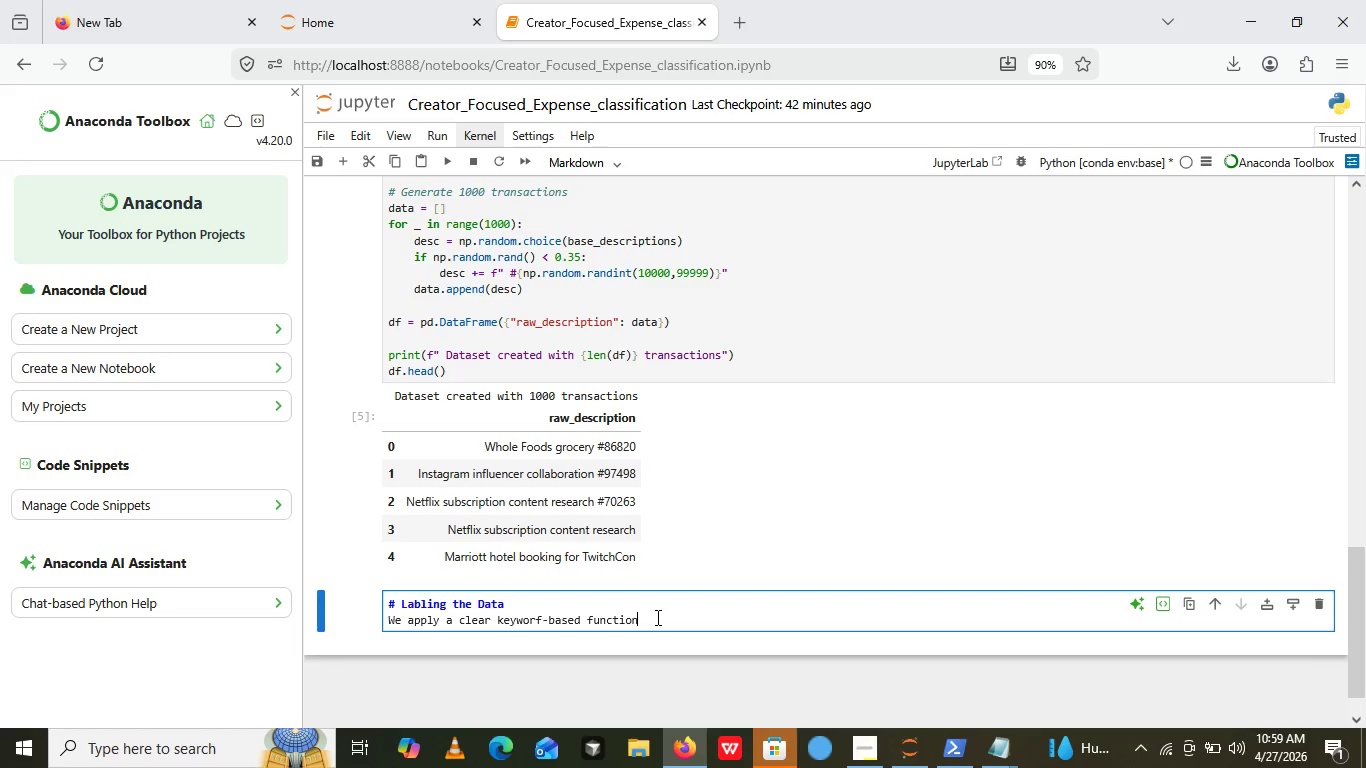 
left_click([656, 617])
 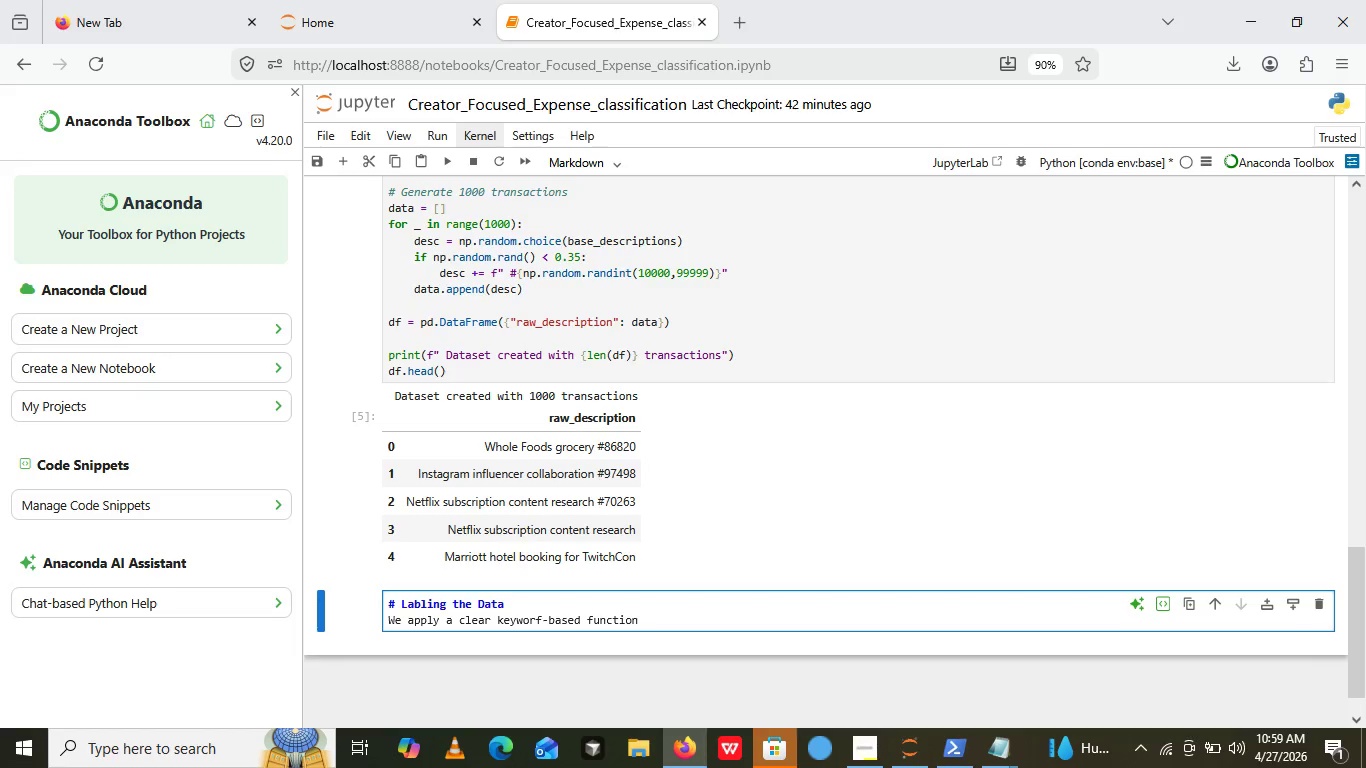 
type(  to assist)
key(Backspace)
key(Backspace)
type(gn catagories .)
 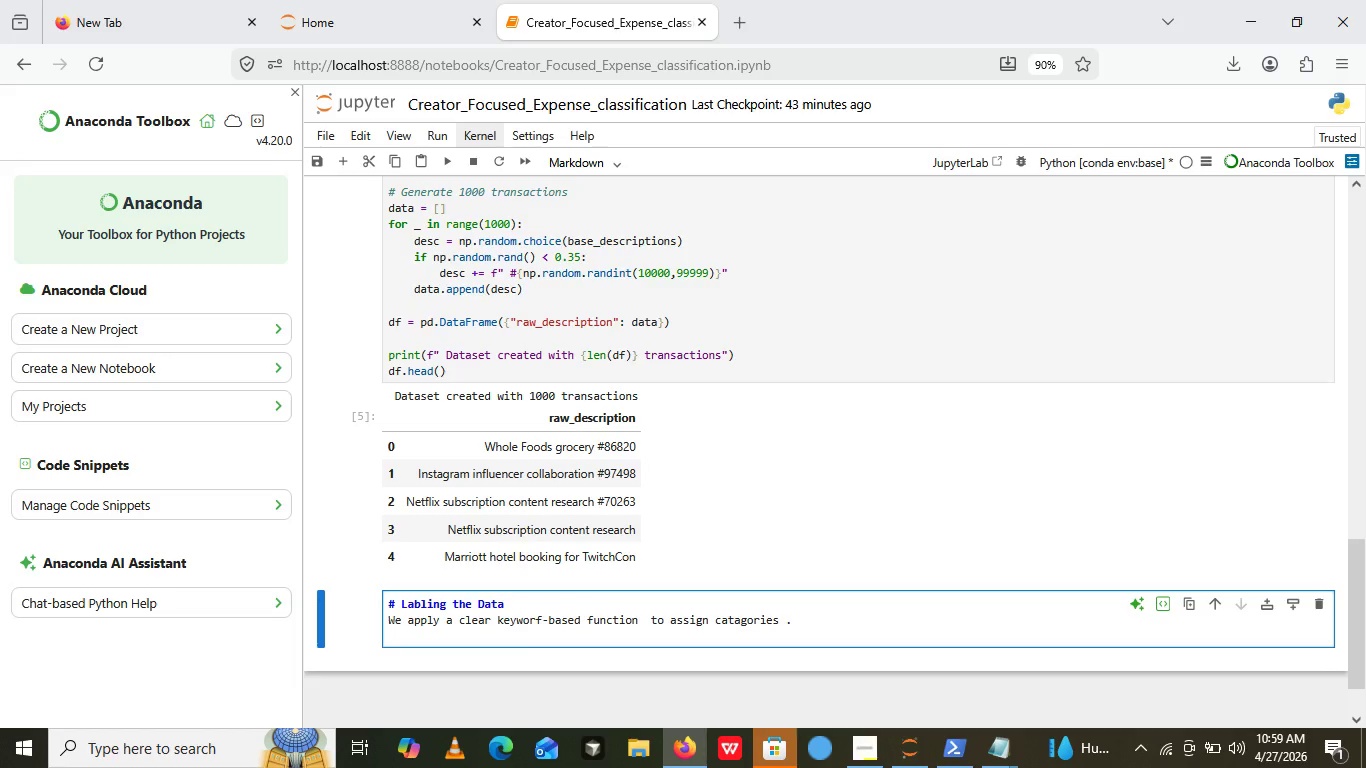 
key(Enter)
 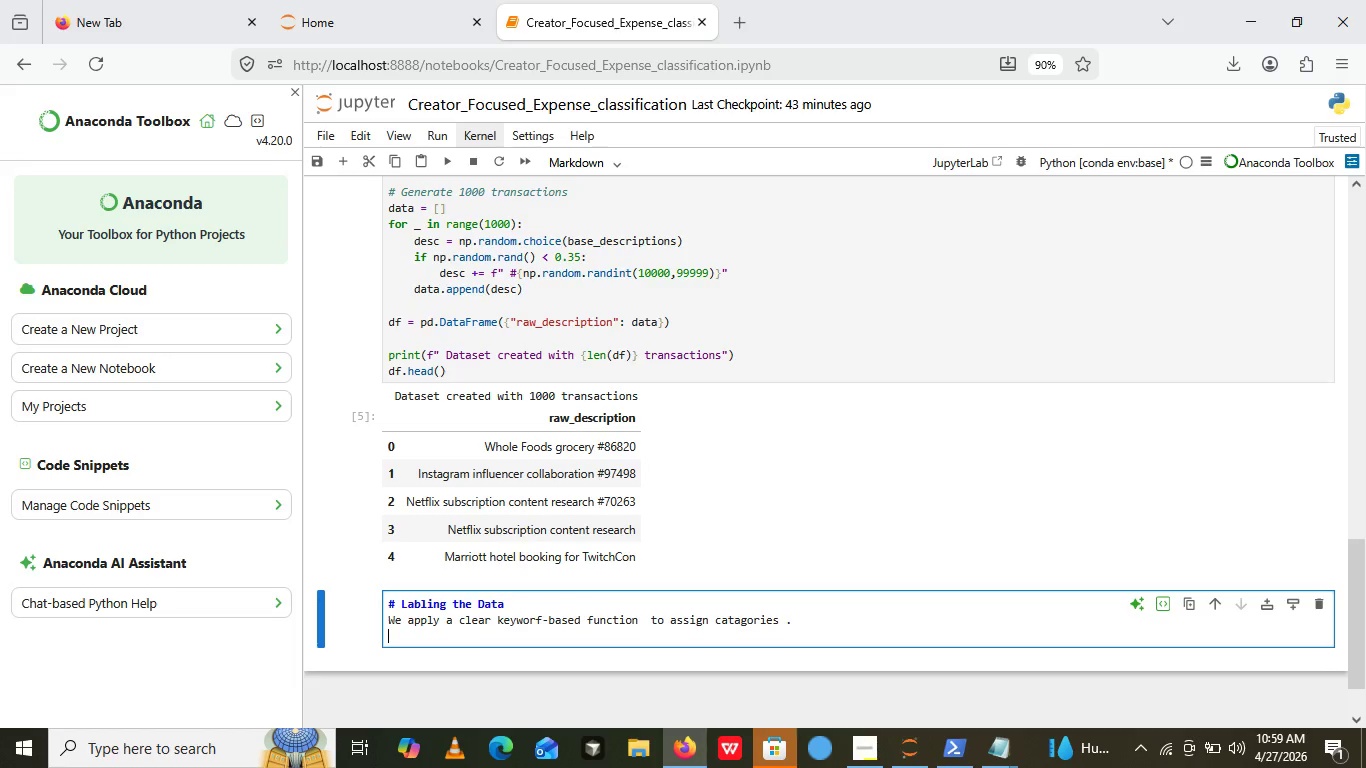 
wait(7.23)
 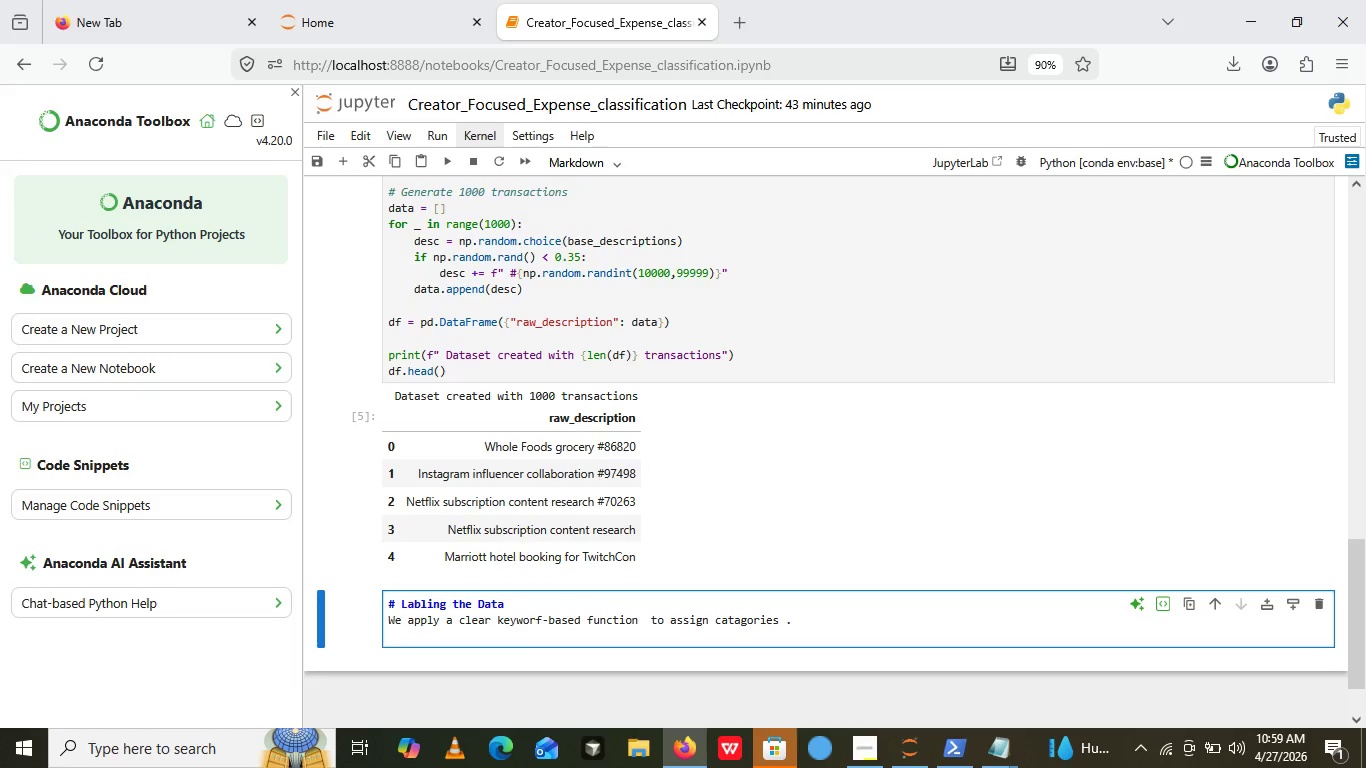 
type(THis)
 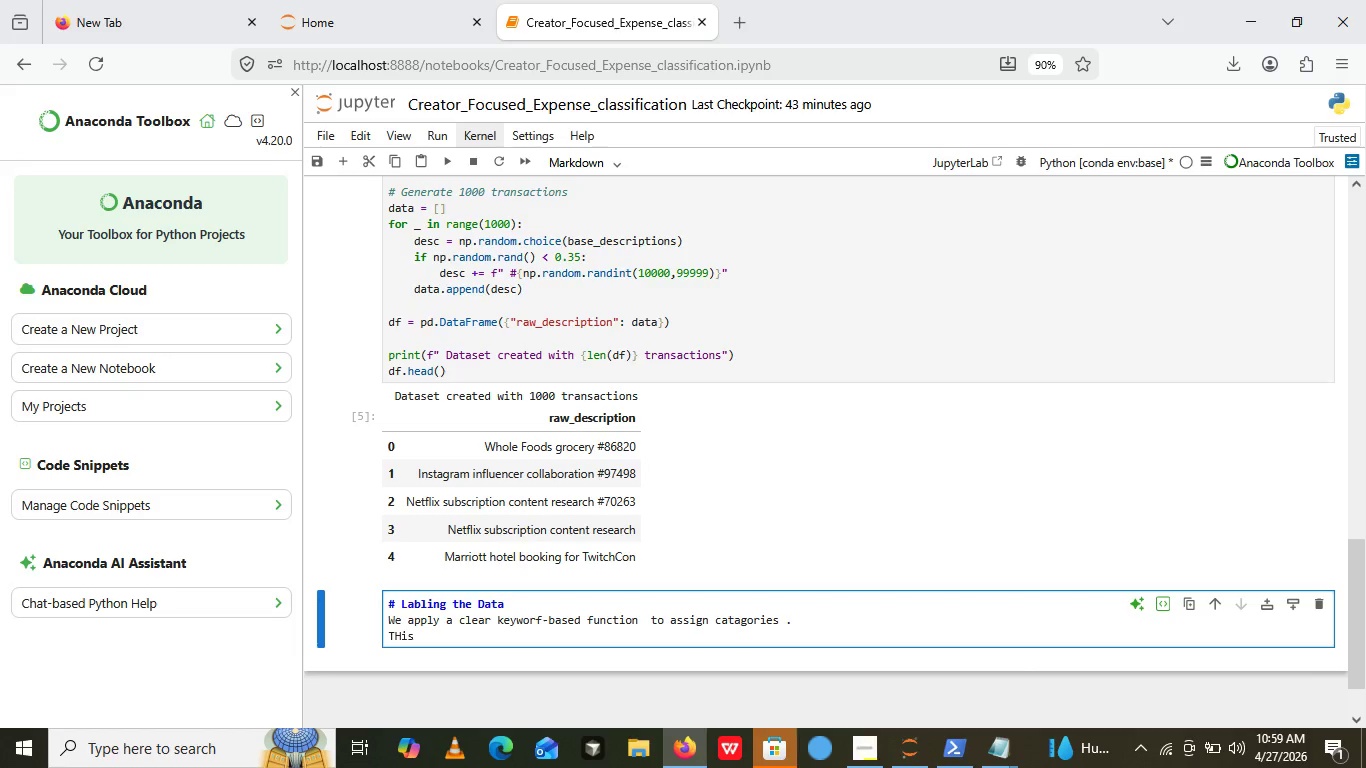 
type(logic is based oncommon)
 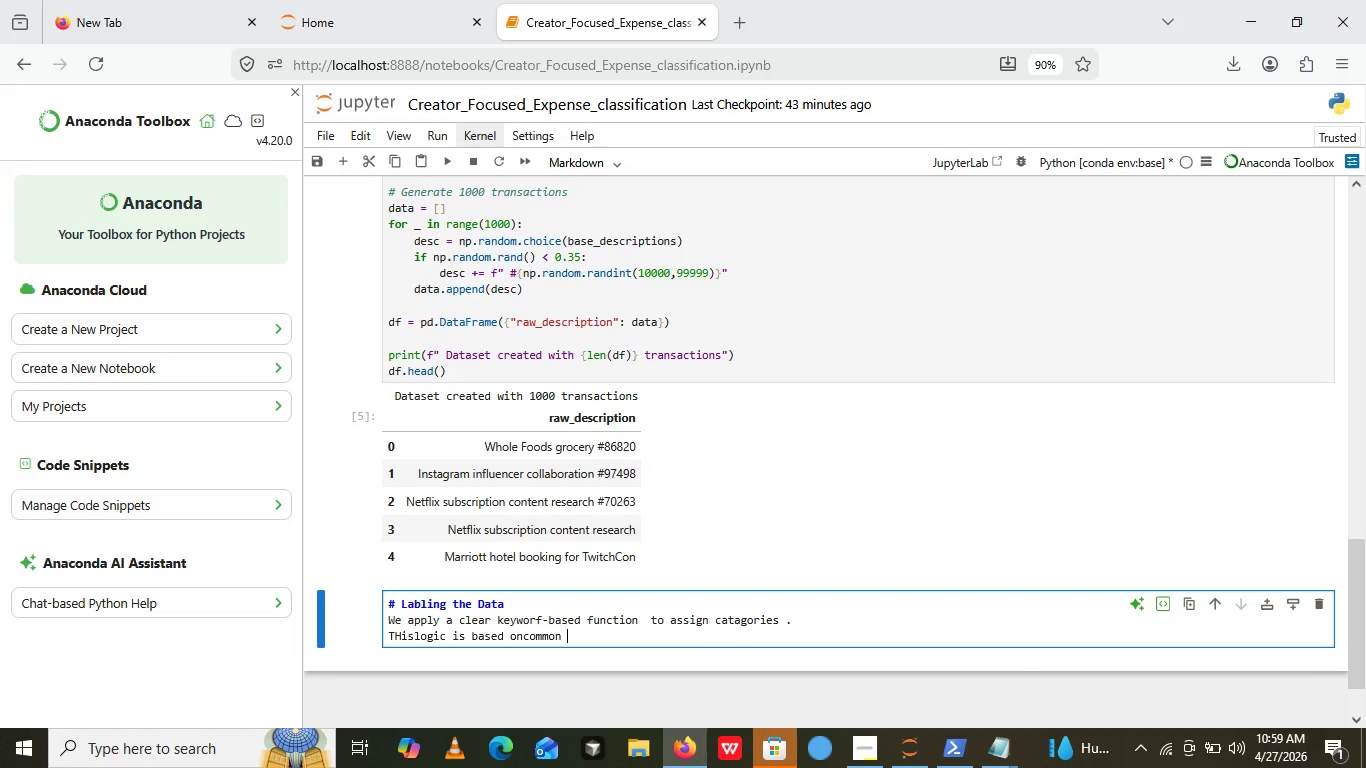 
type( spending abt)
key(Backspace)
key(Backspace)
key(Backspace)
key(Backspace)
type(hav)
key(Backspace)
type(bit)
 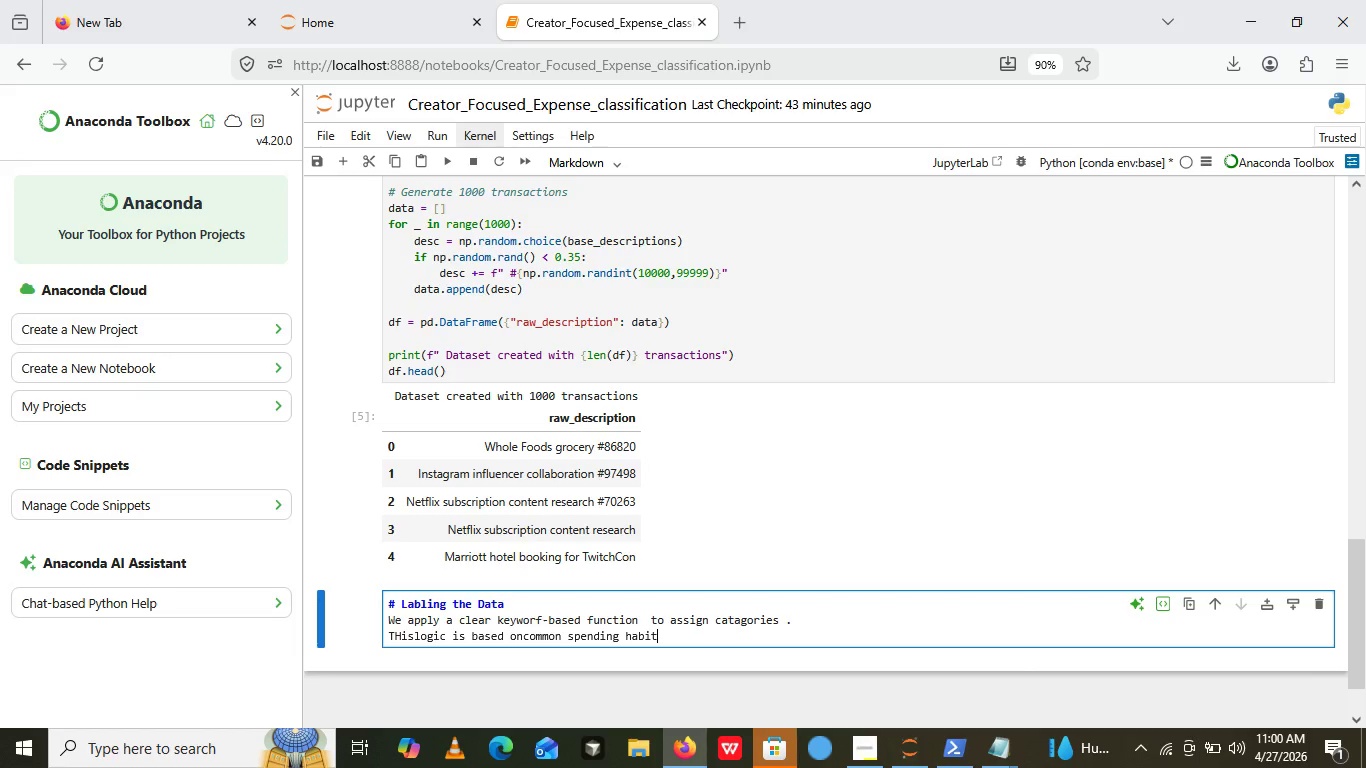 
type(s of yoou)
key(Backspace)
type(tubers and stras and alig)
 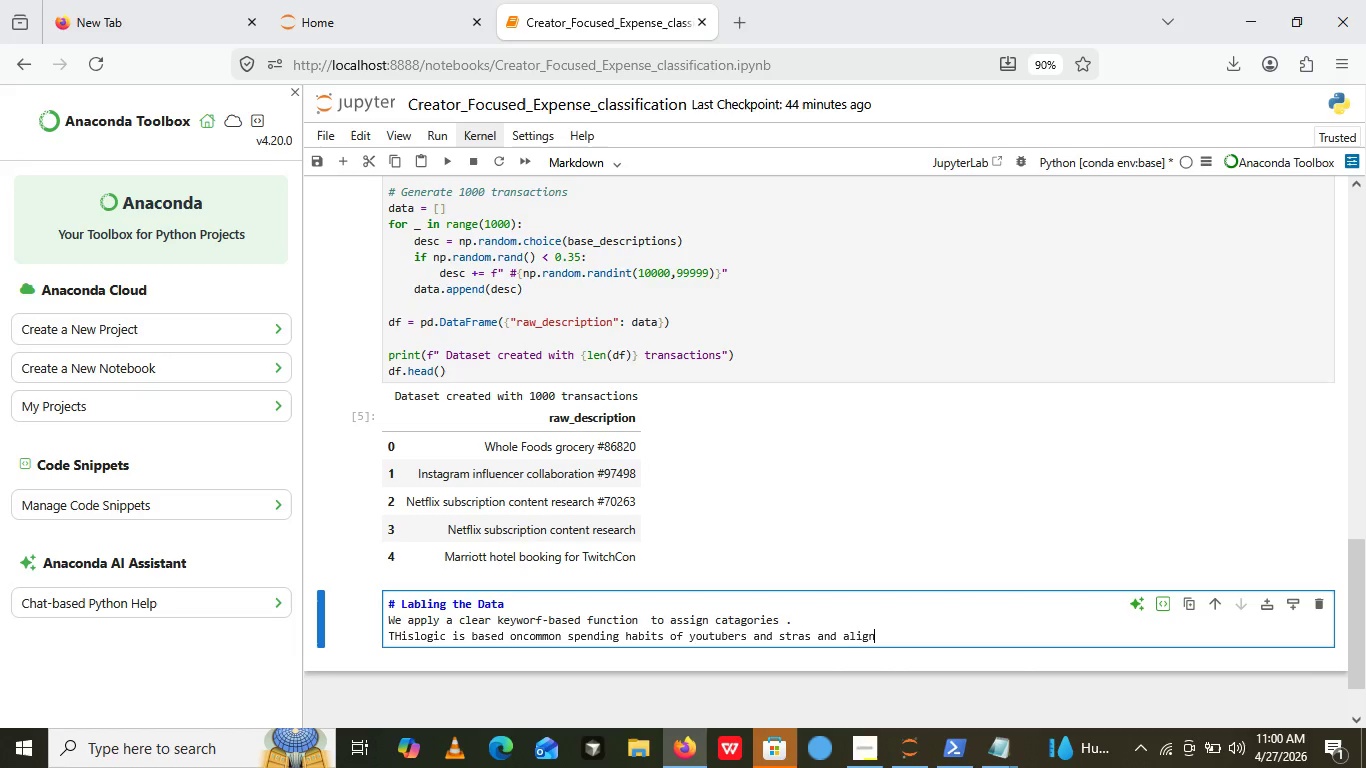 
type(ns with typical tax-deduct)
 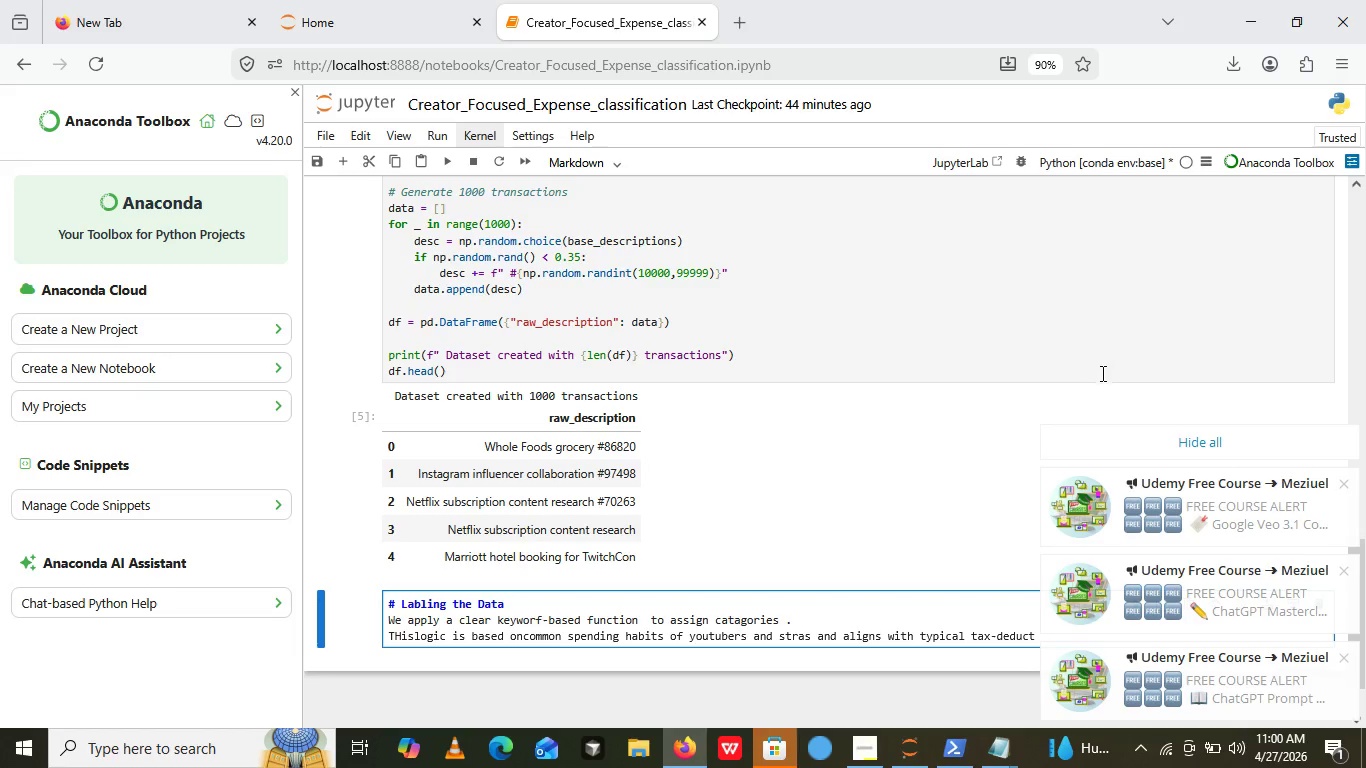 
wait(5.16)
 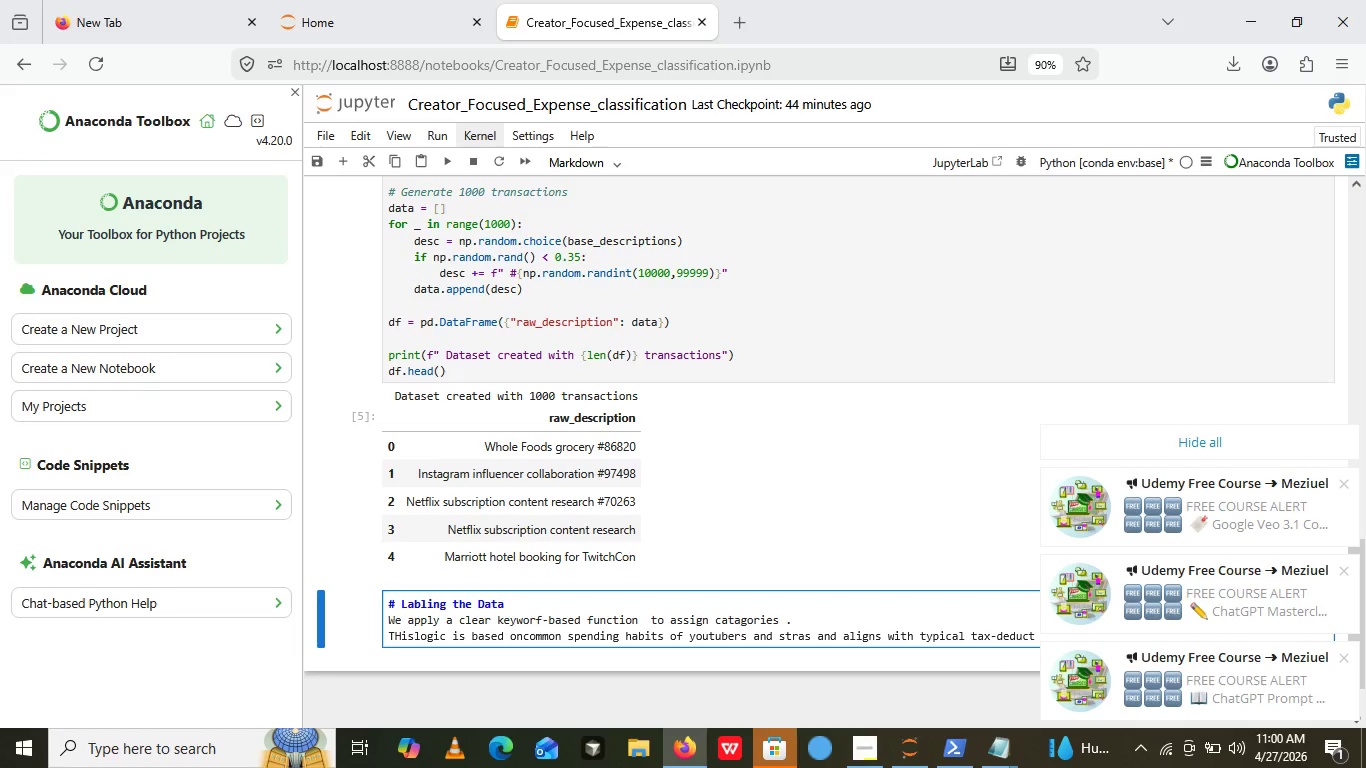 
left_click([1154, 452])
 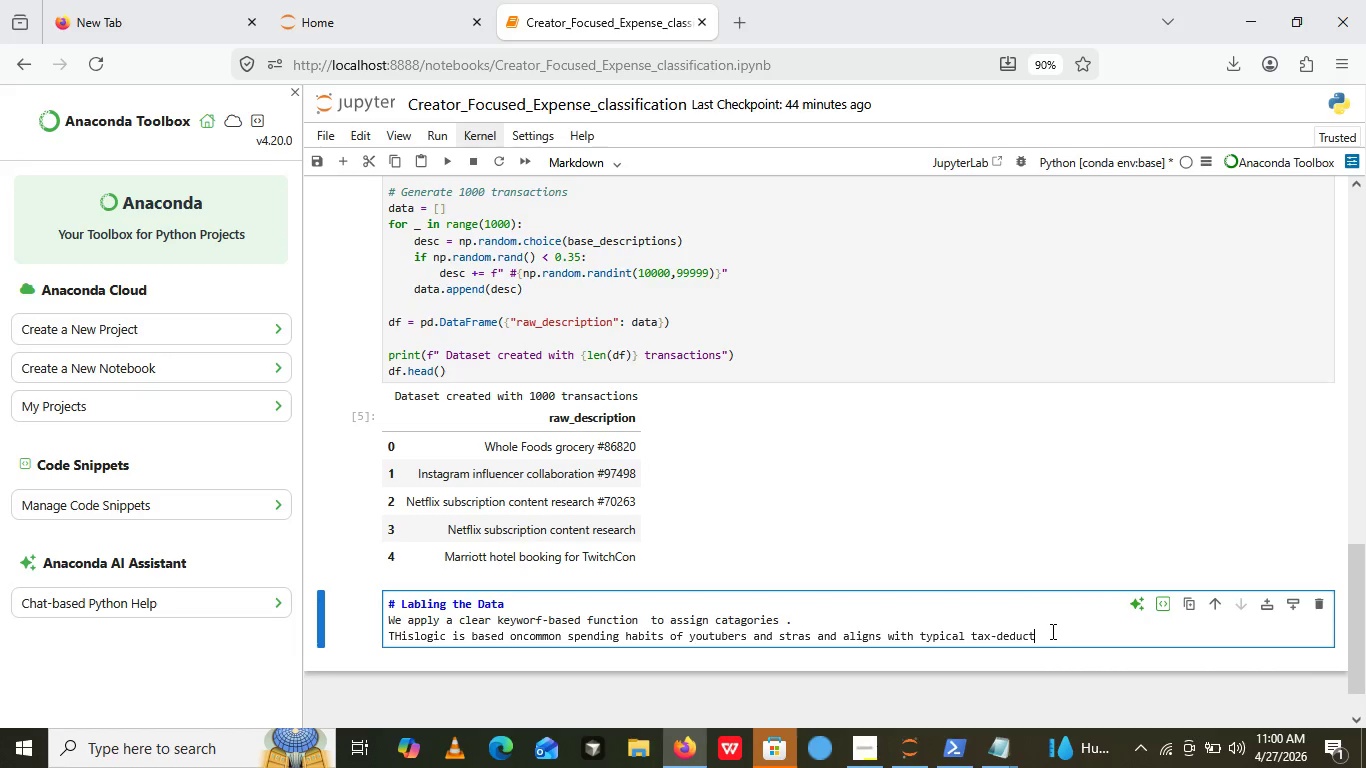 
left_click([1051, 631])
 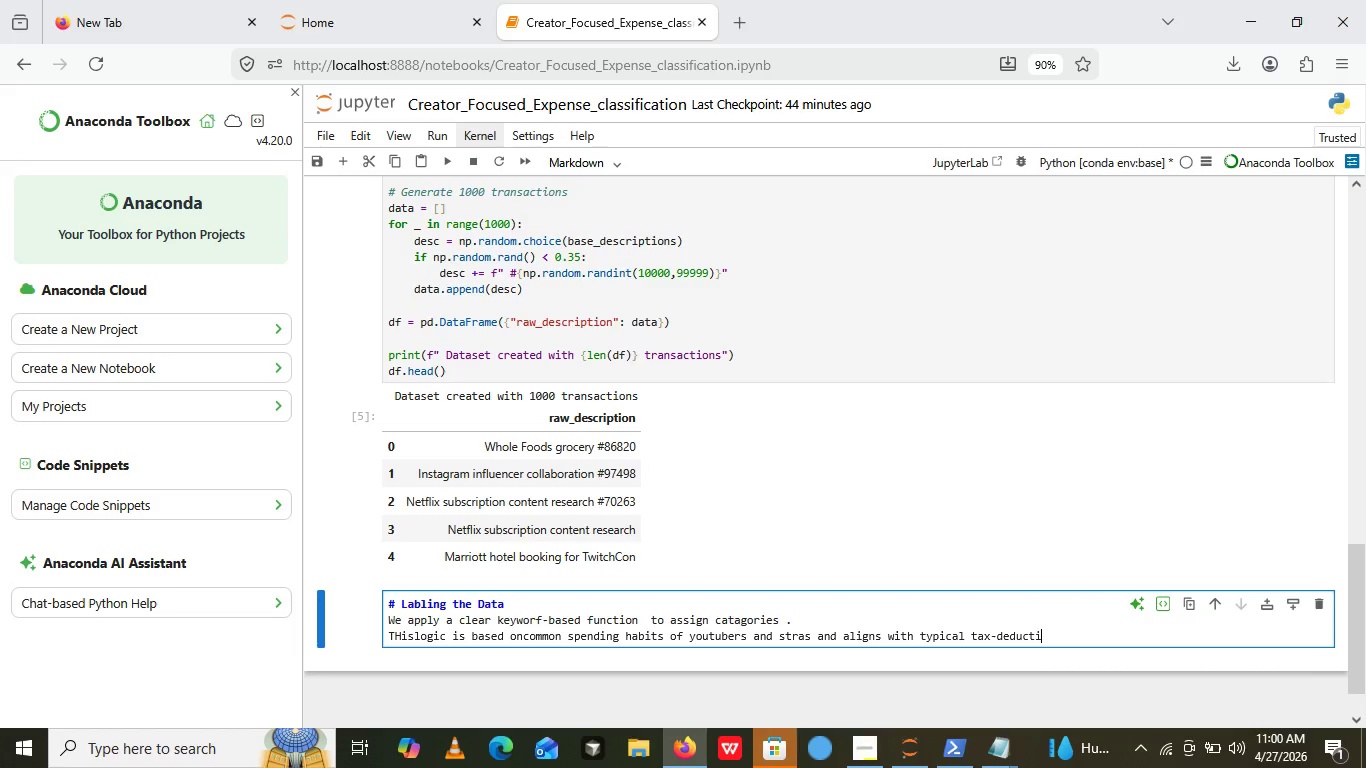 
type(ible express)
 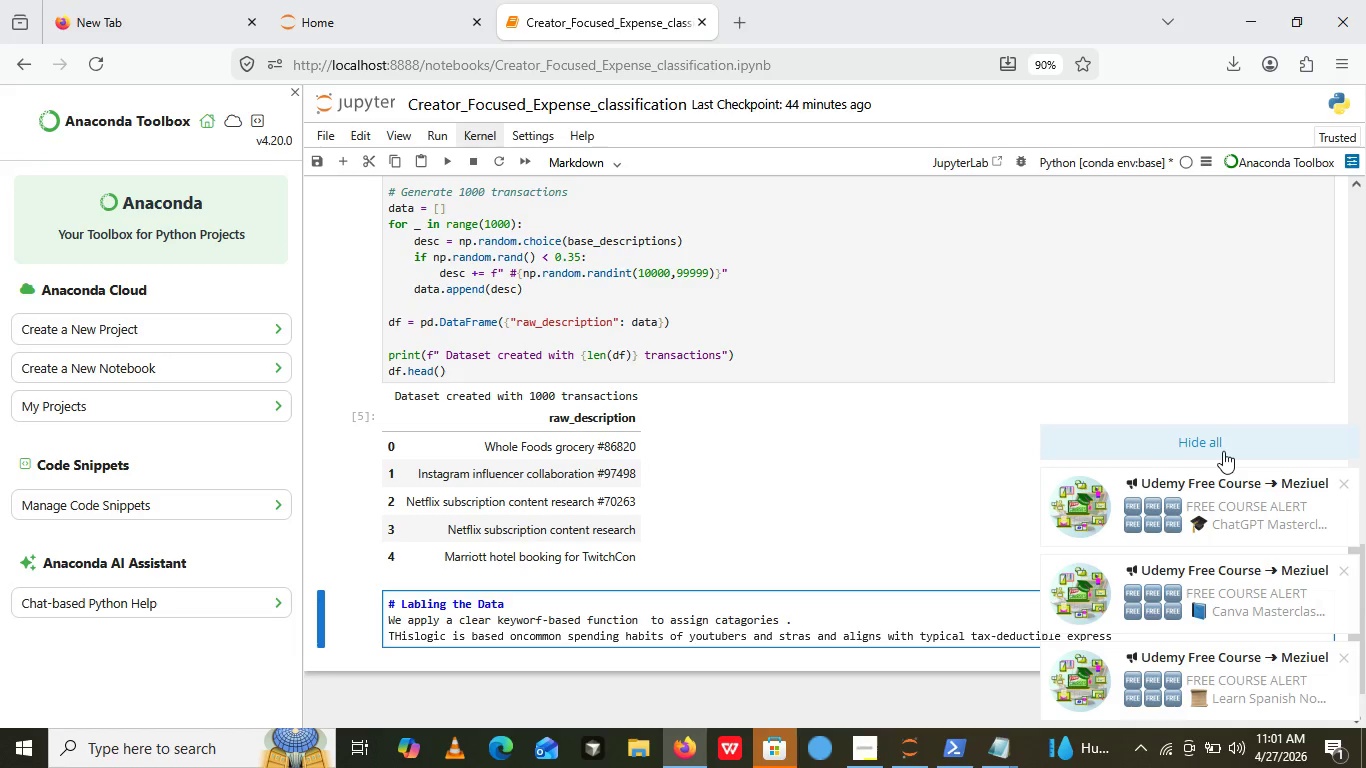 
left_click([1223, 451])
 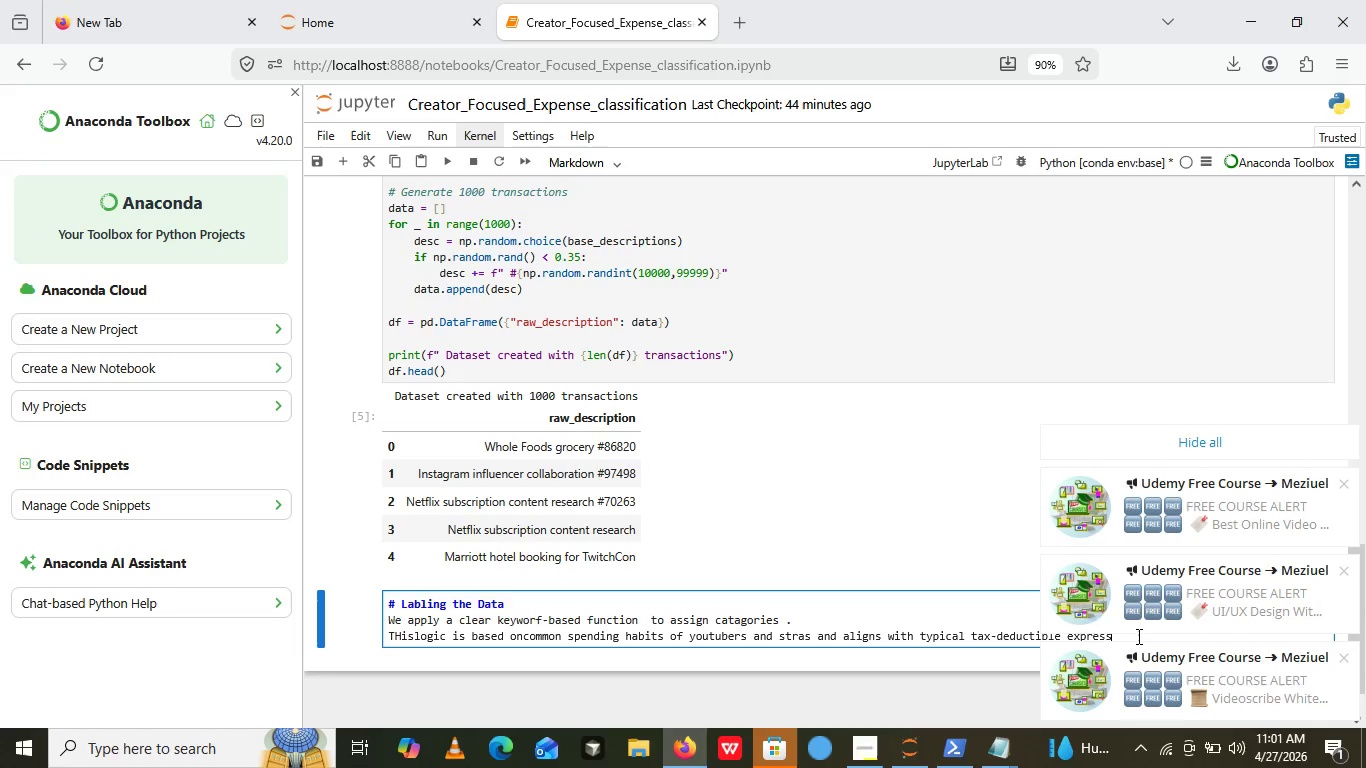 
left_click([1137, 636])
 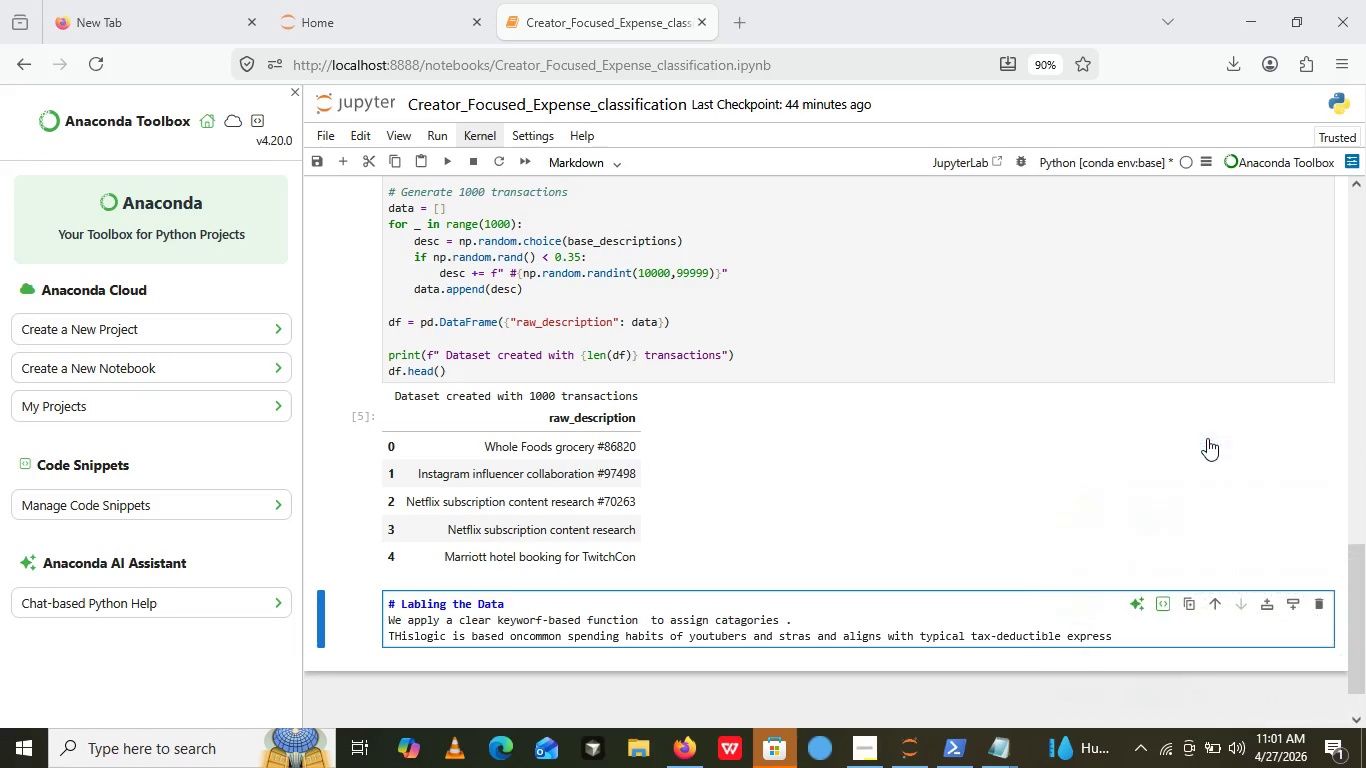 
left_click([1207, 438])
 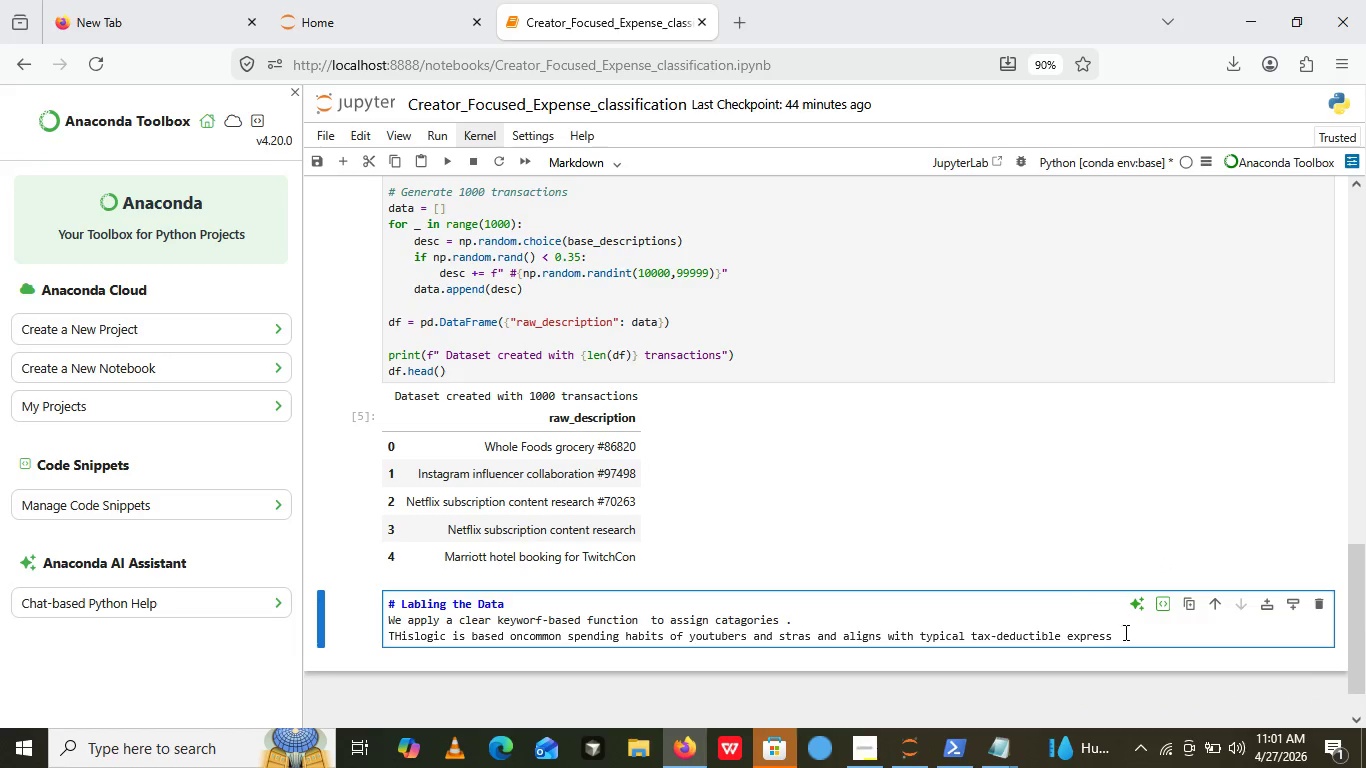 
left_click([1124, 632])
 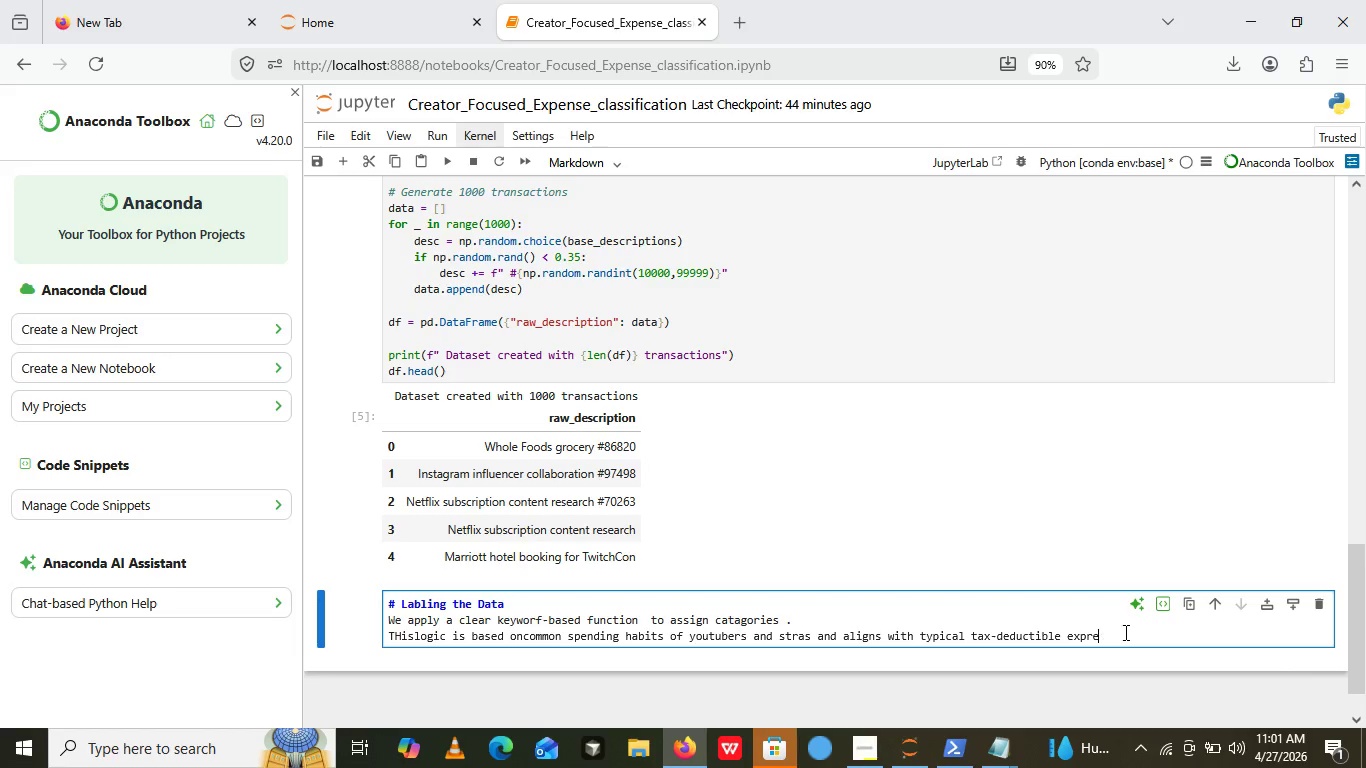 
key(Backspace)
 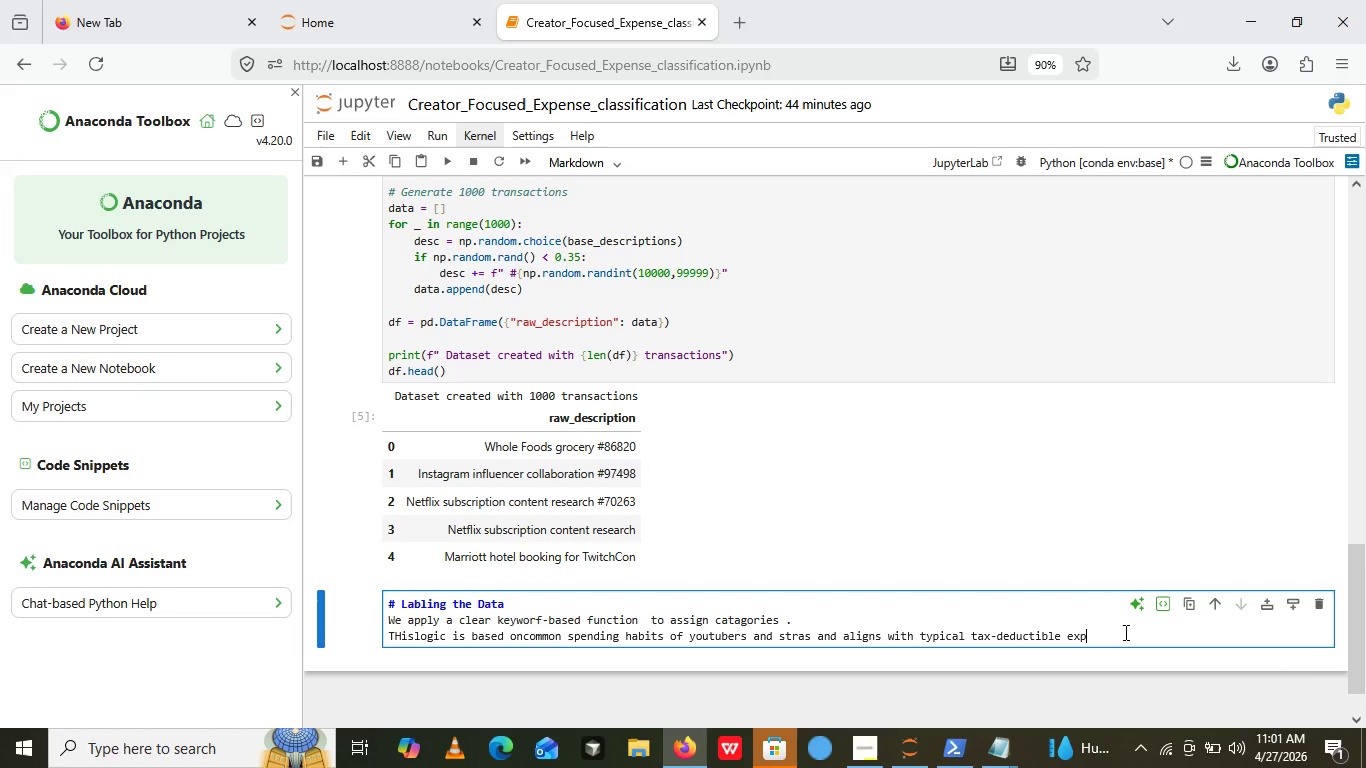 
key(Backspace)
 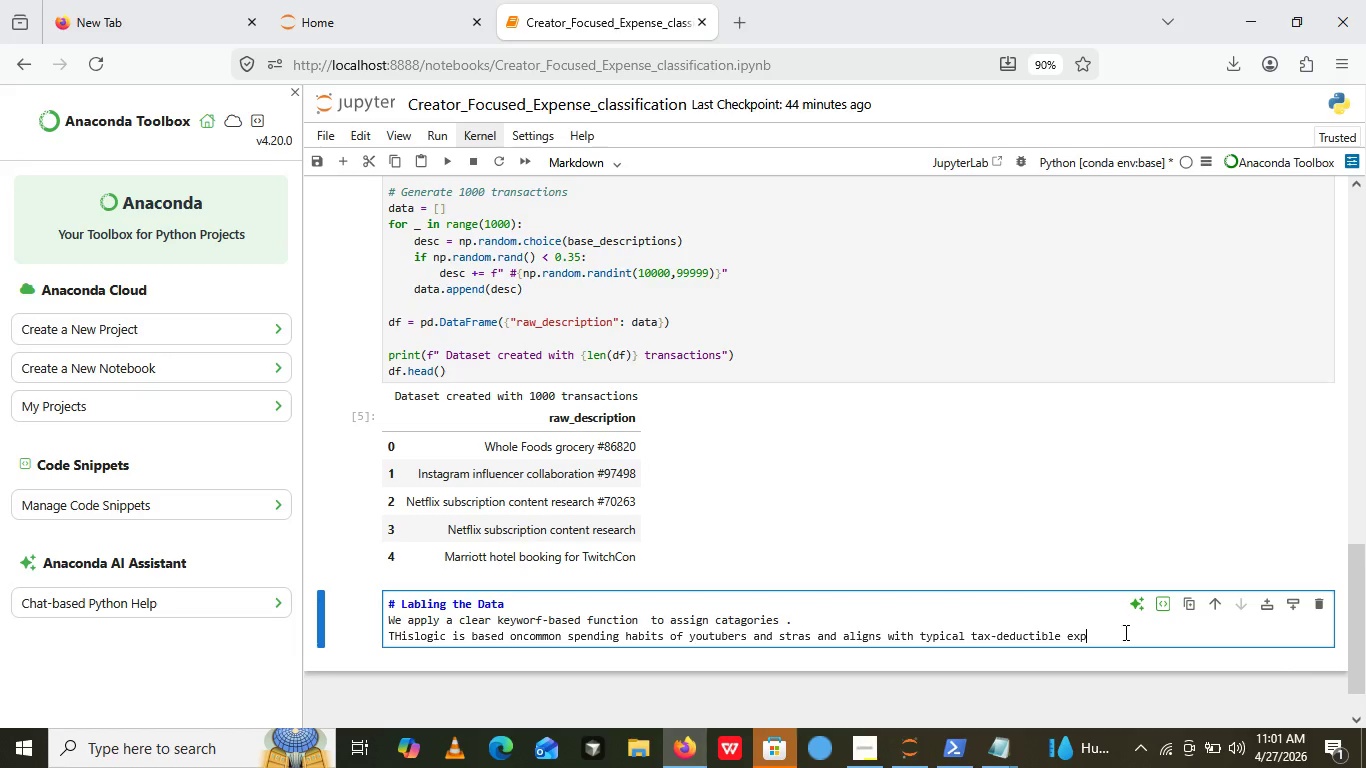 
key(Backspace)
 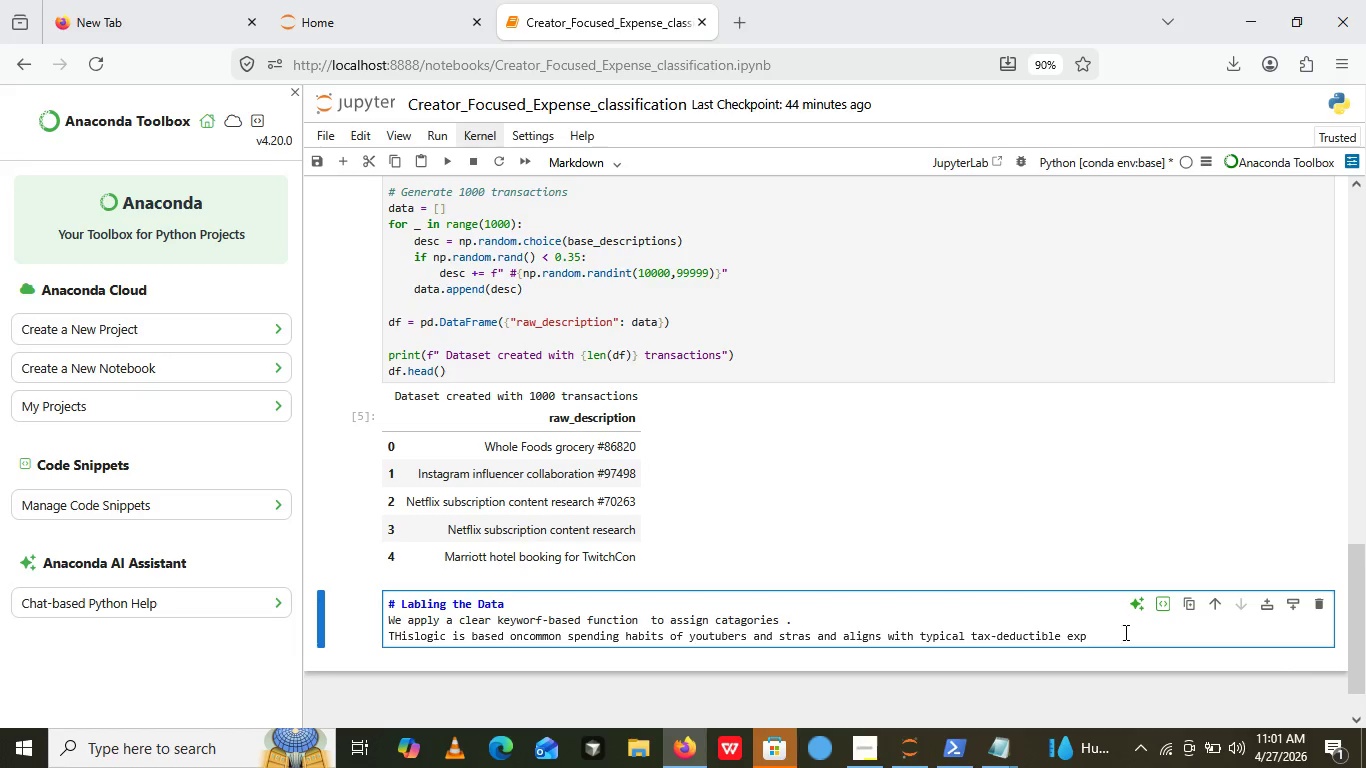 
key(Backspace)
 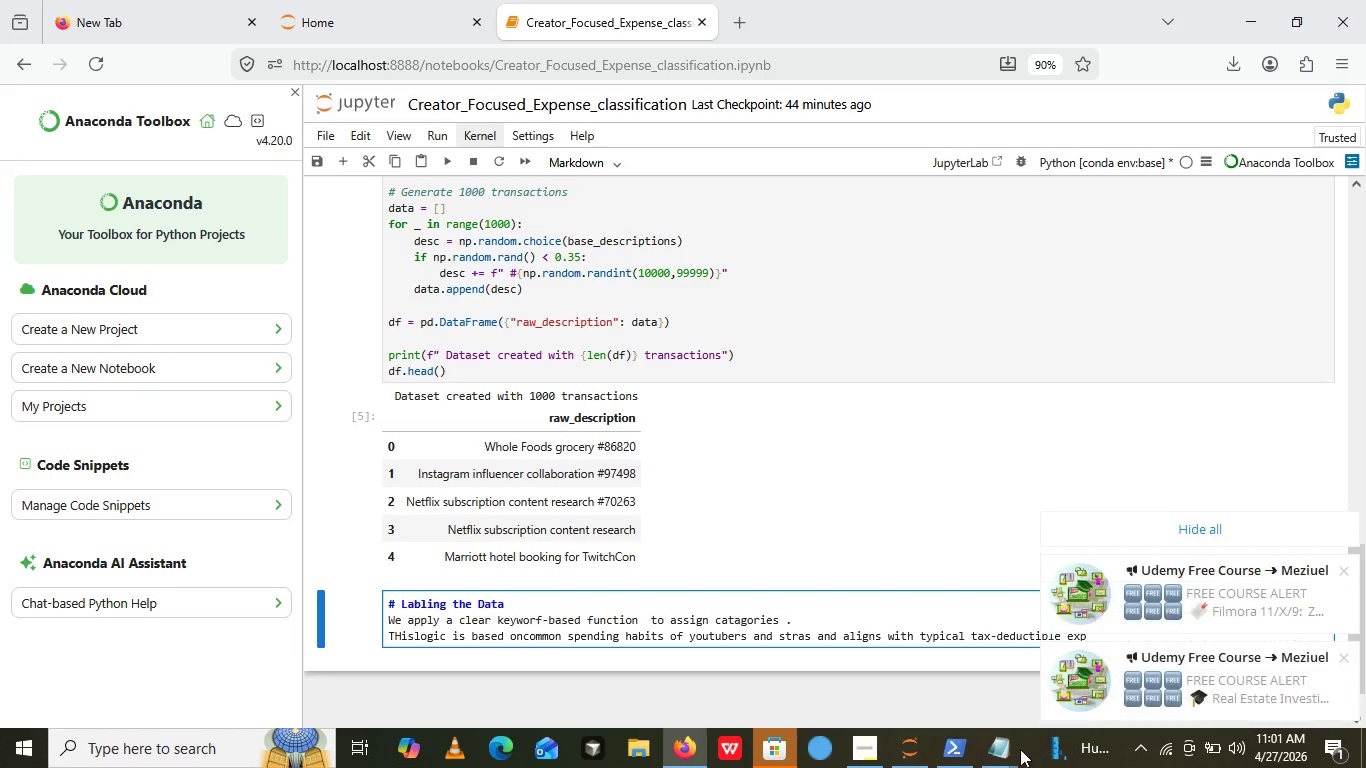 
left_click([1006, 749])
 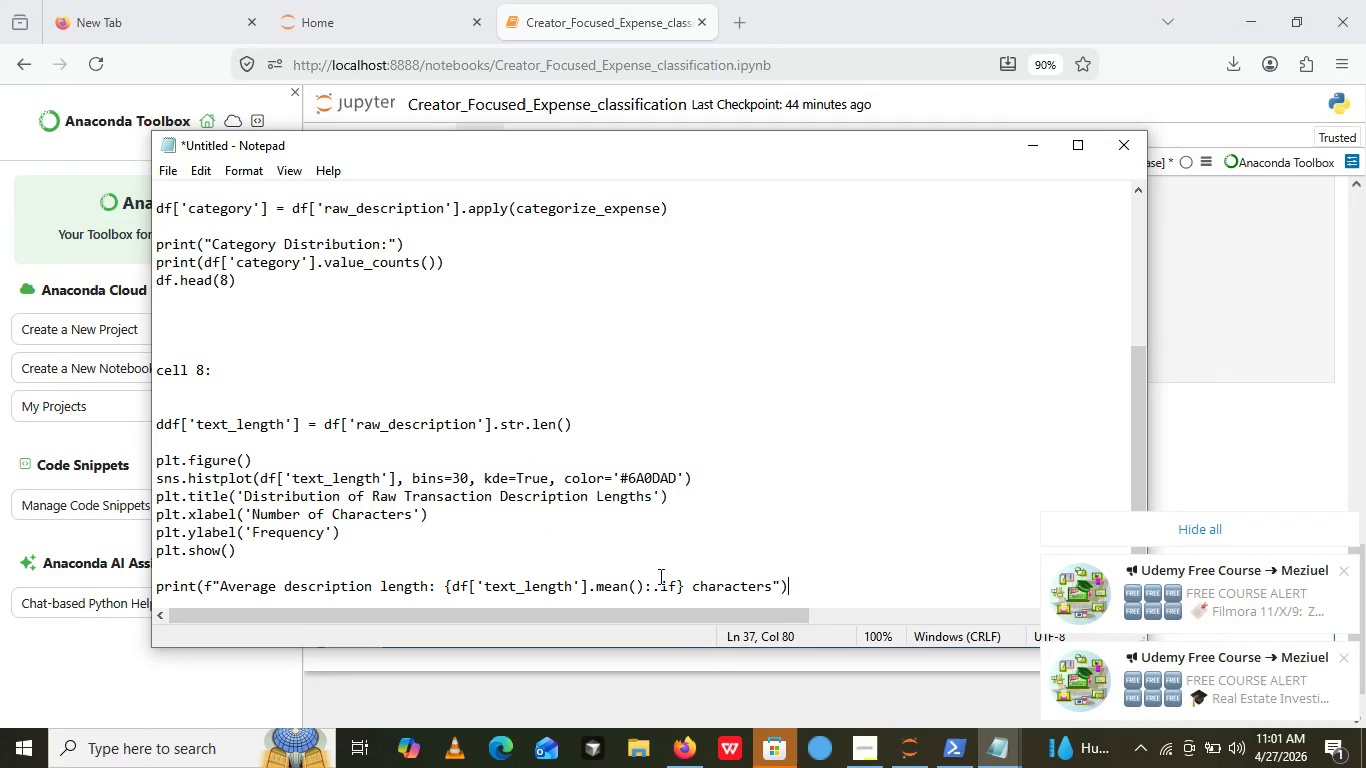 
left_click([809, 639])
 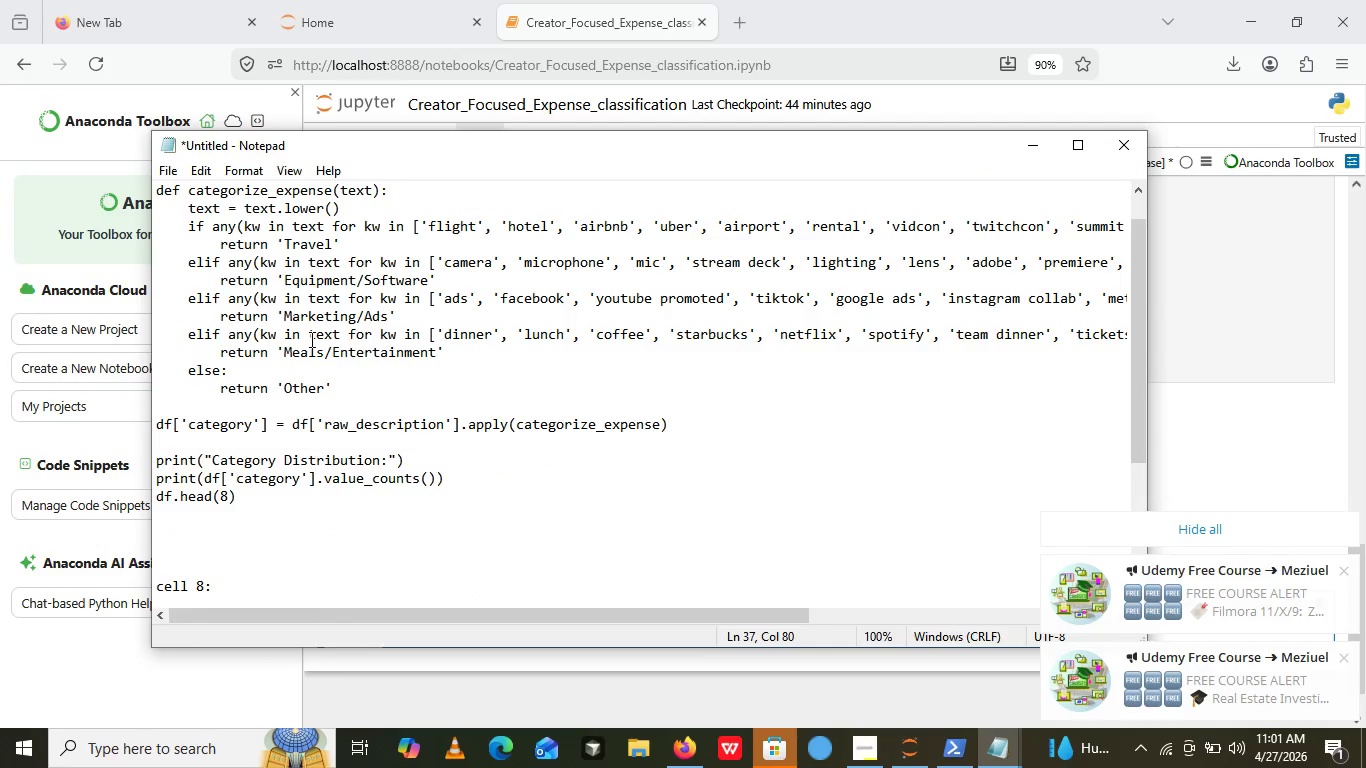 
scroll: coordinate [310, 339], scroll_direction: up, amount: 4.0
 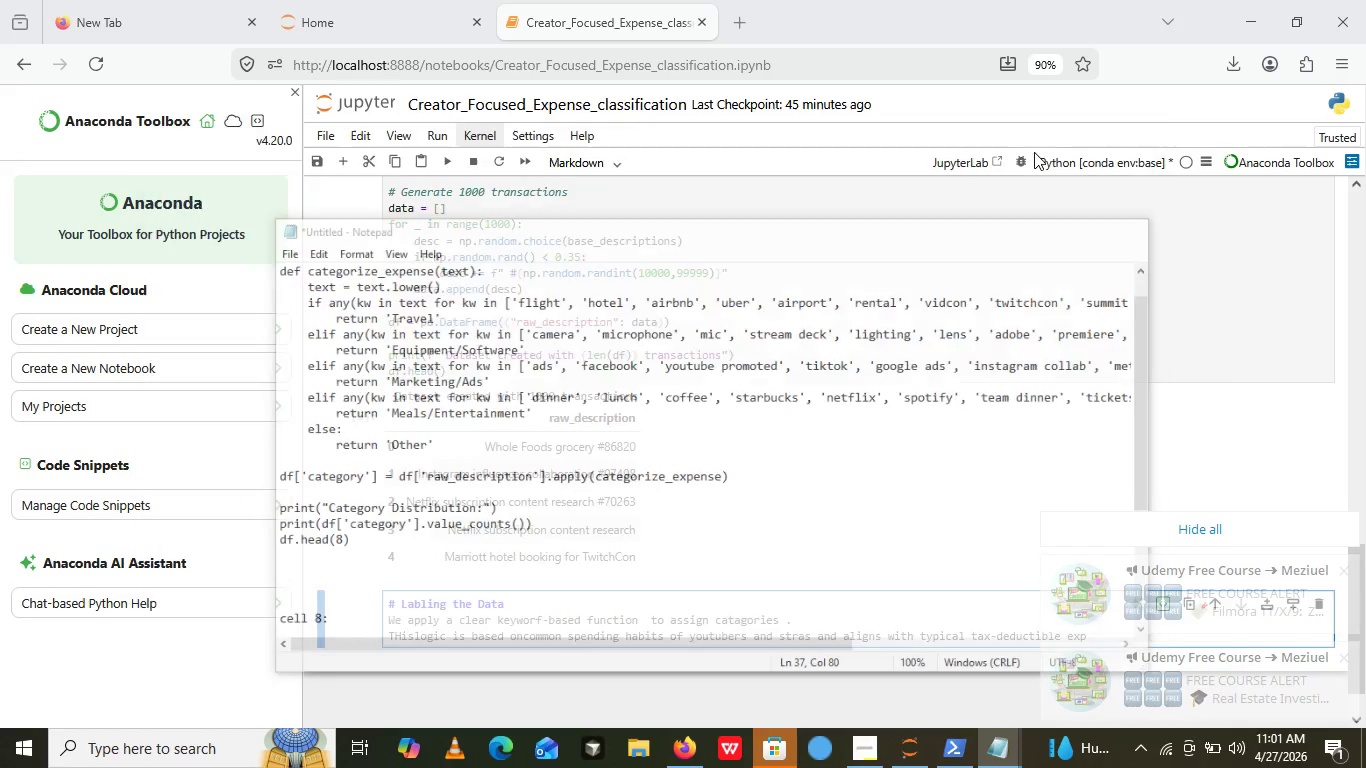 
left_click([1034, 152])
 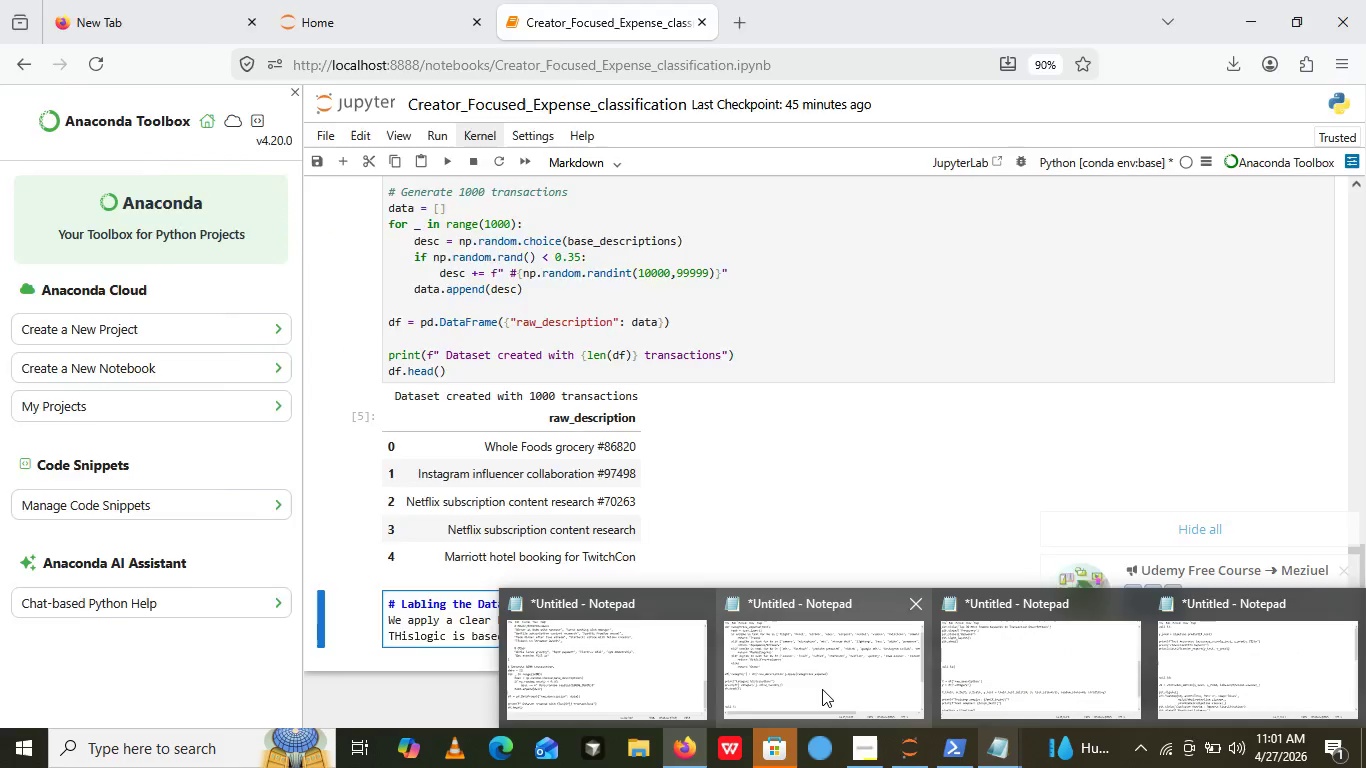 
left_click([822, 689])
 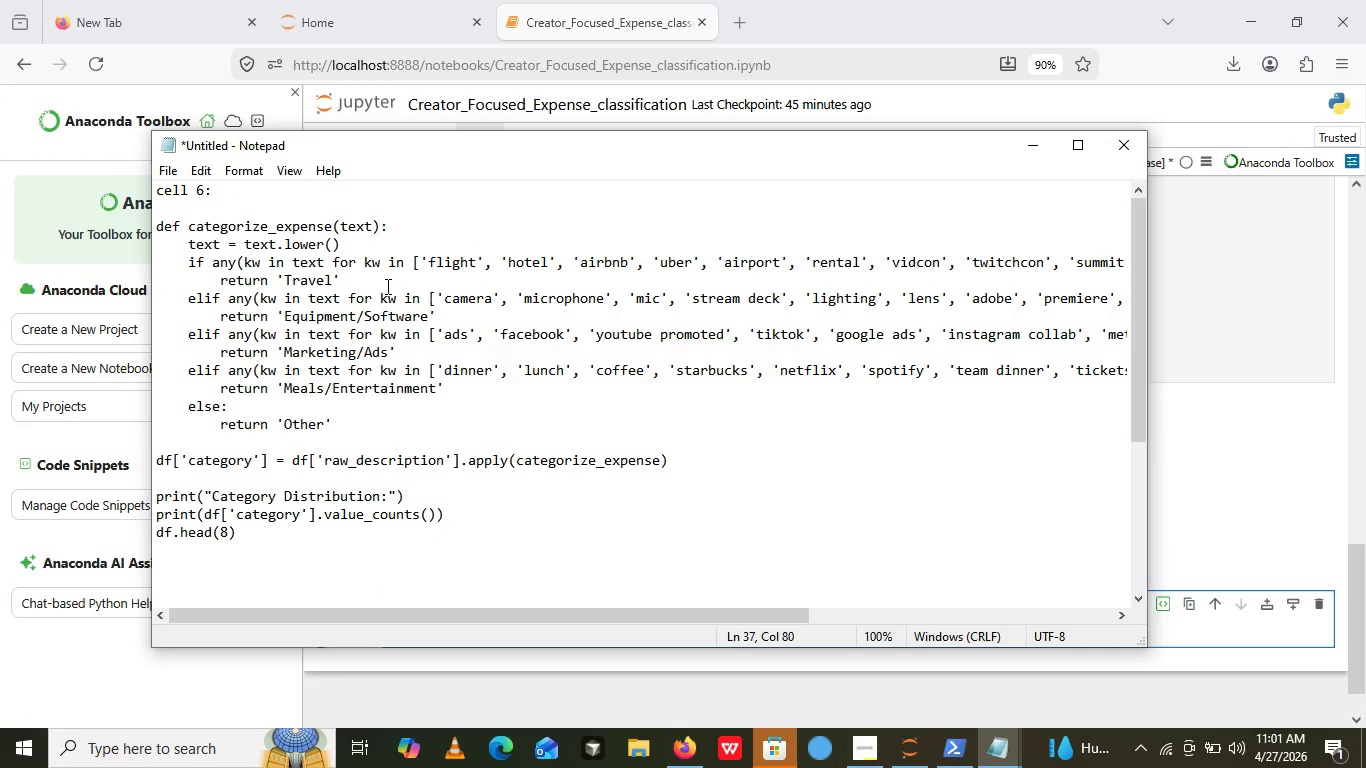 
scroll: coordinate [655, 378], scroll_direction: up, amount: 27.0
 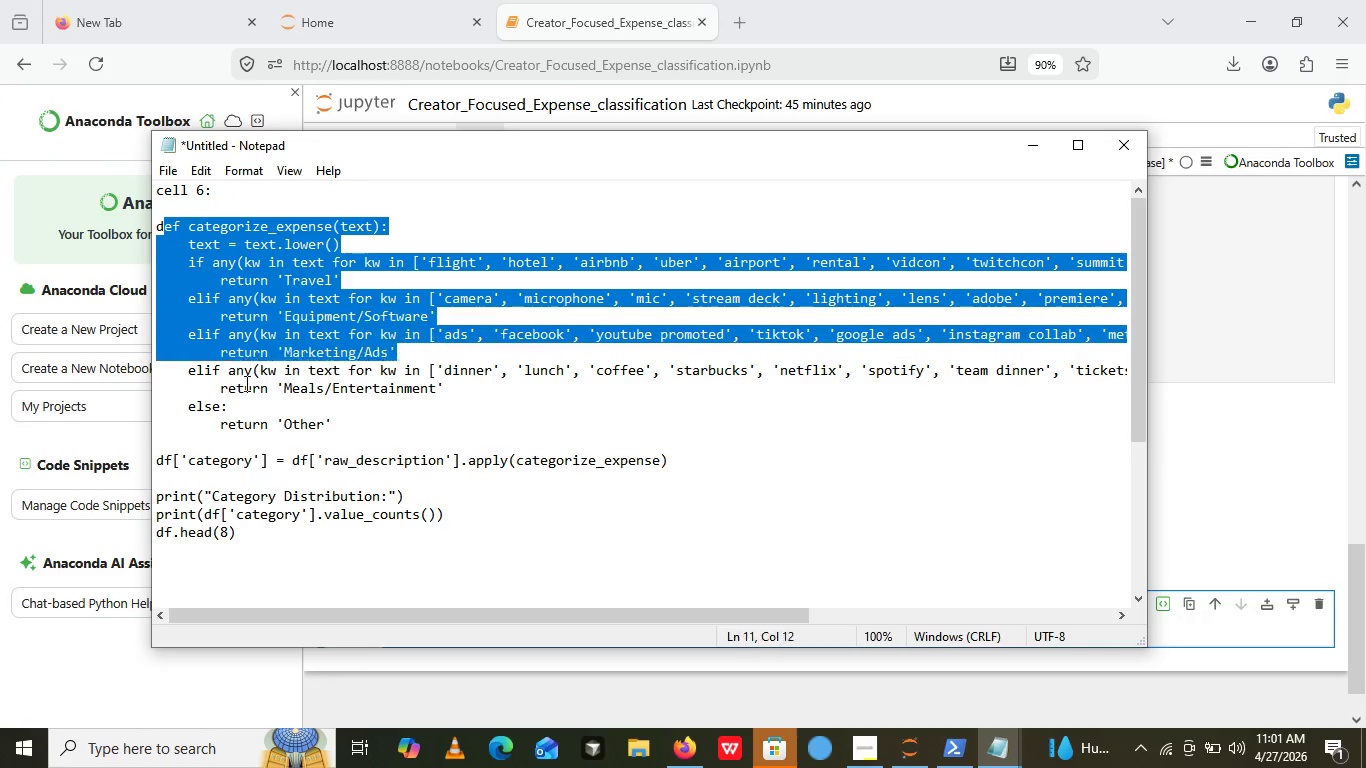 
left_click_drag(start_coordinate=[161, 226], to_coordinate=[277, 530])
 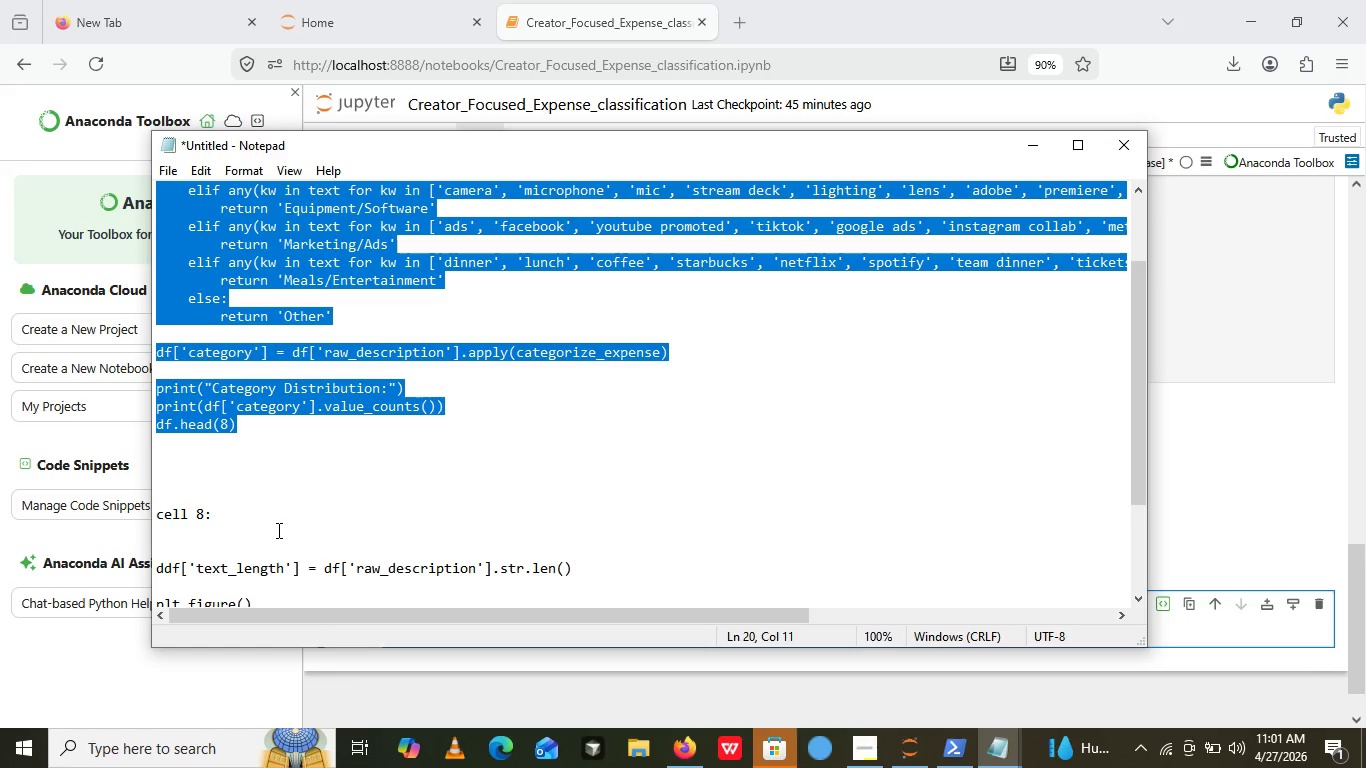 
scroll: coordinate [277, 530], scroll_direction: down, amount: 2.0
 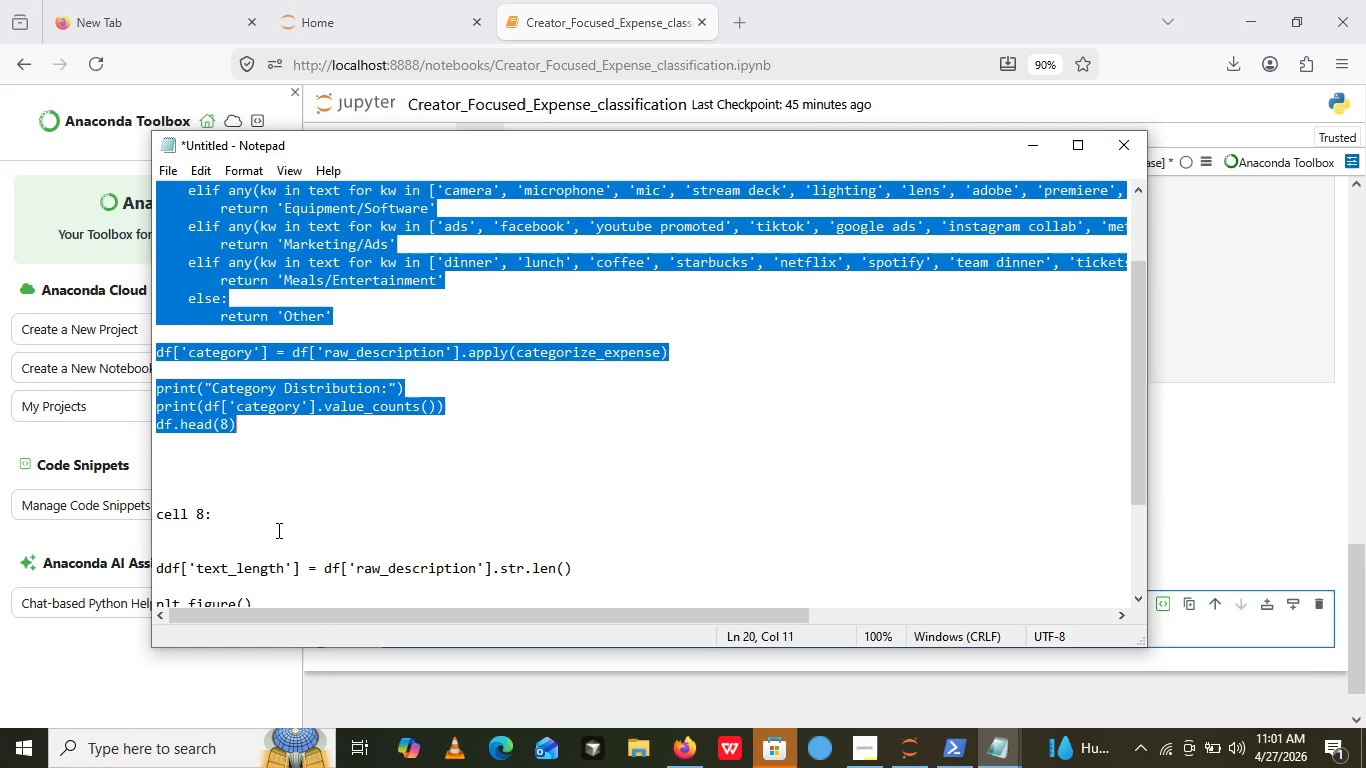 
key(Control+C)
 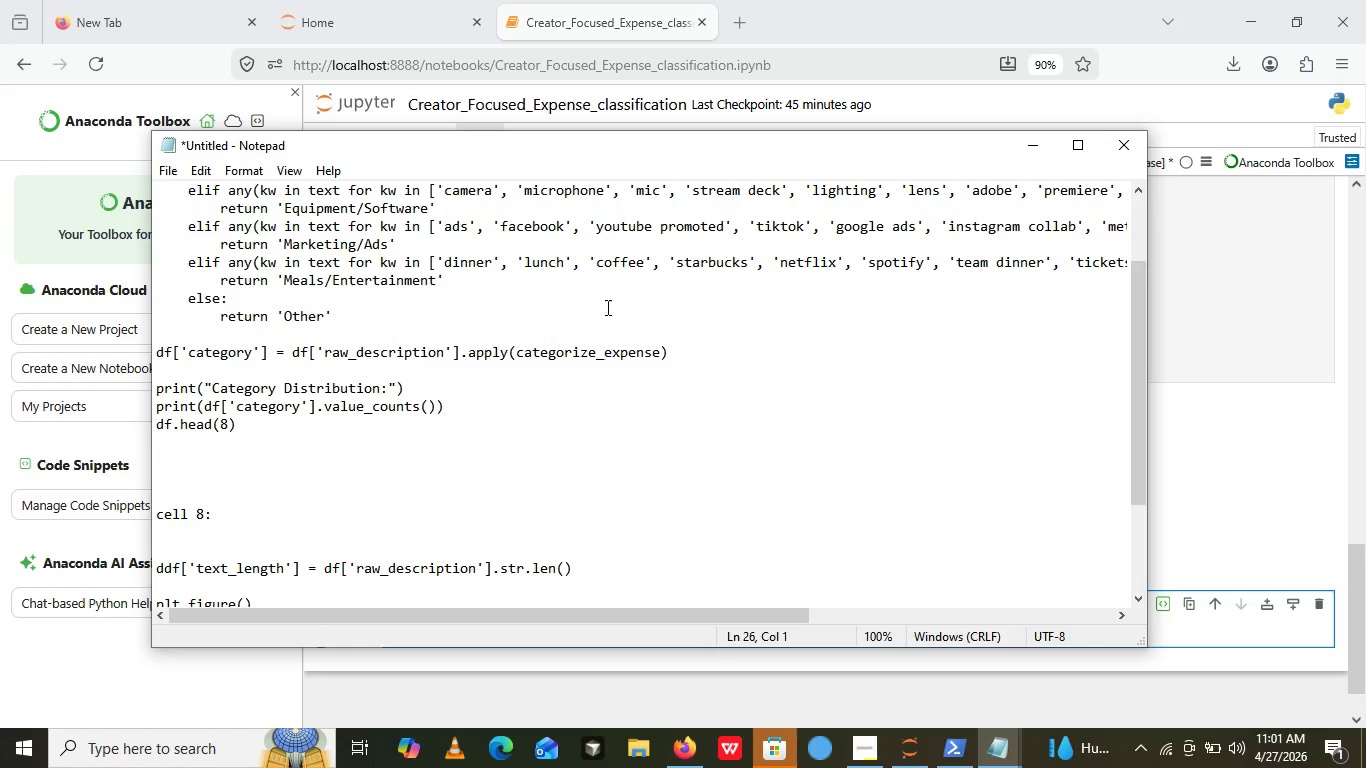 
left_click([277, 530])
 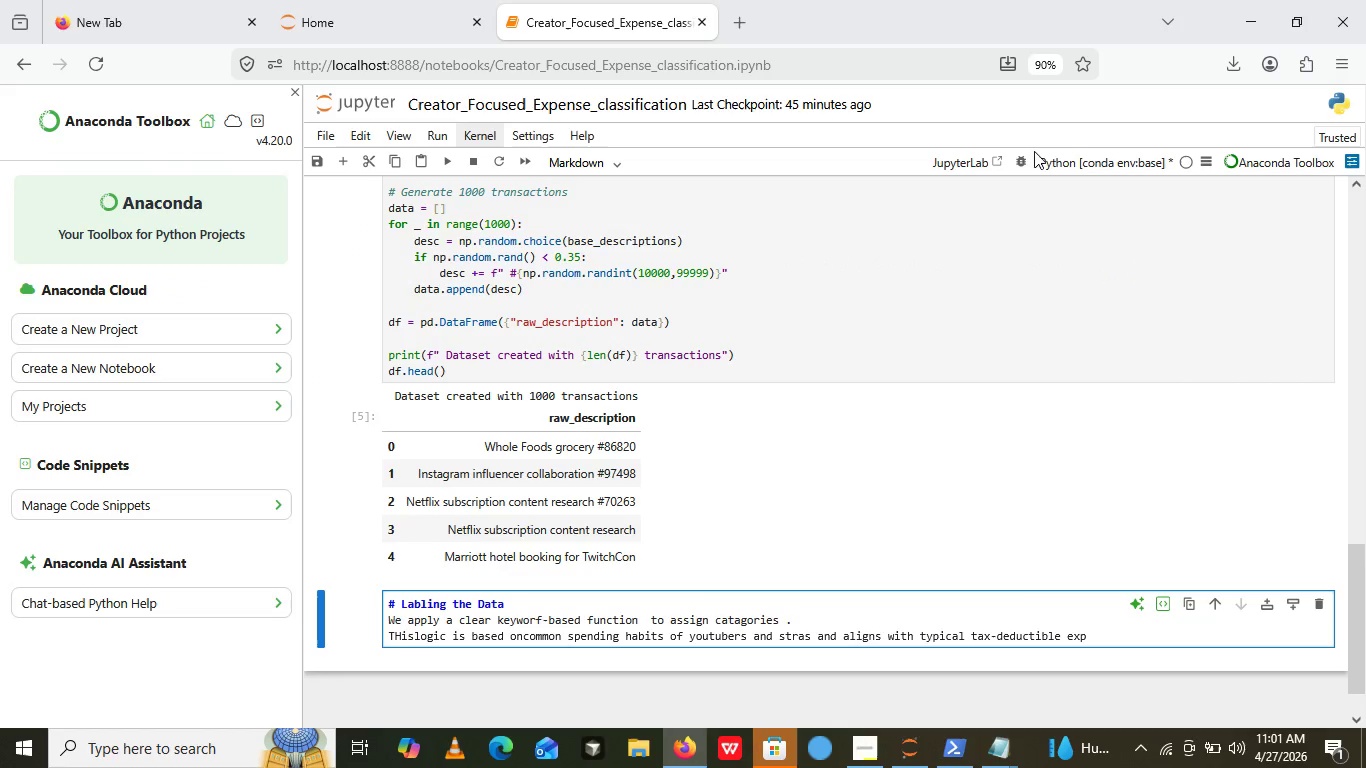 
left_click([1034, 151])
 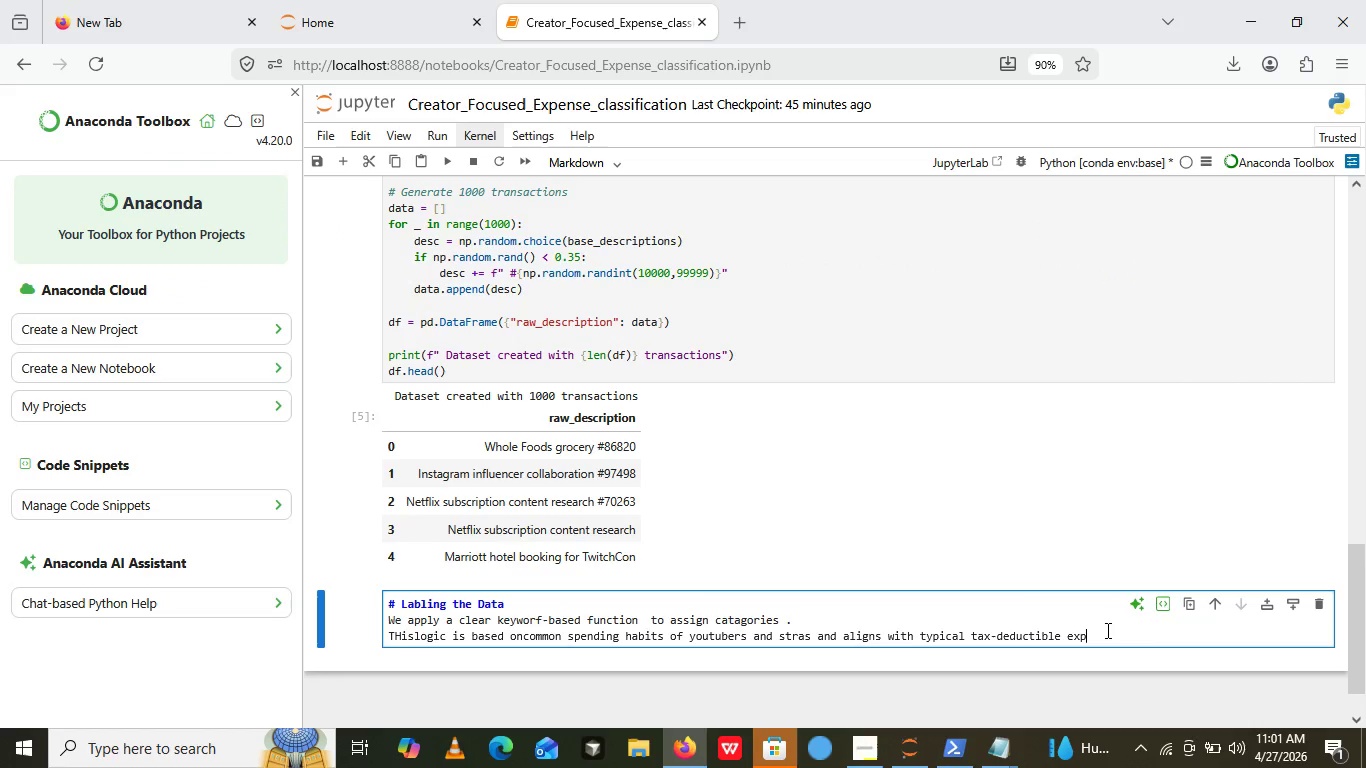 
wait(9.41)
 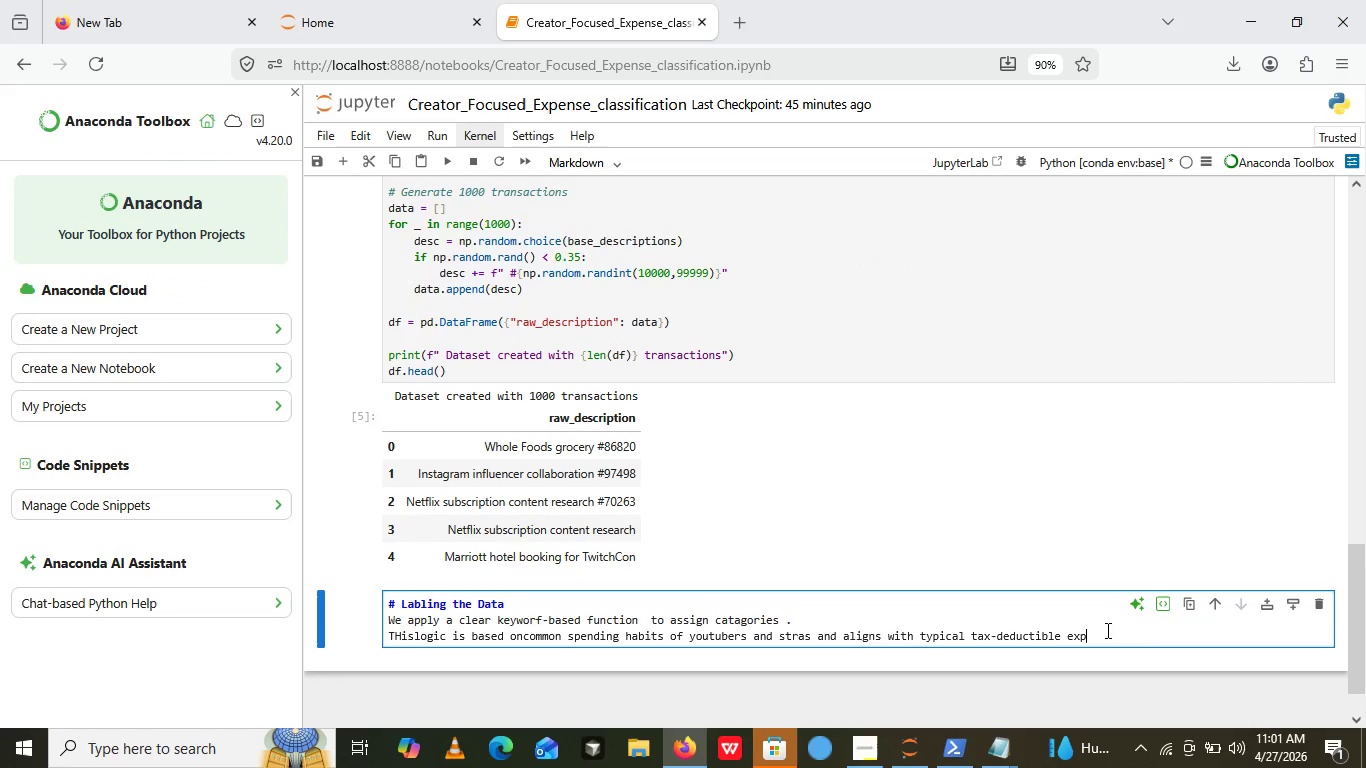 
type(ense rules.)
 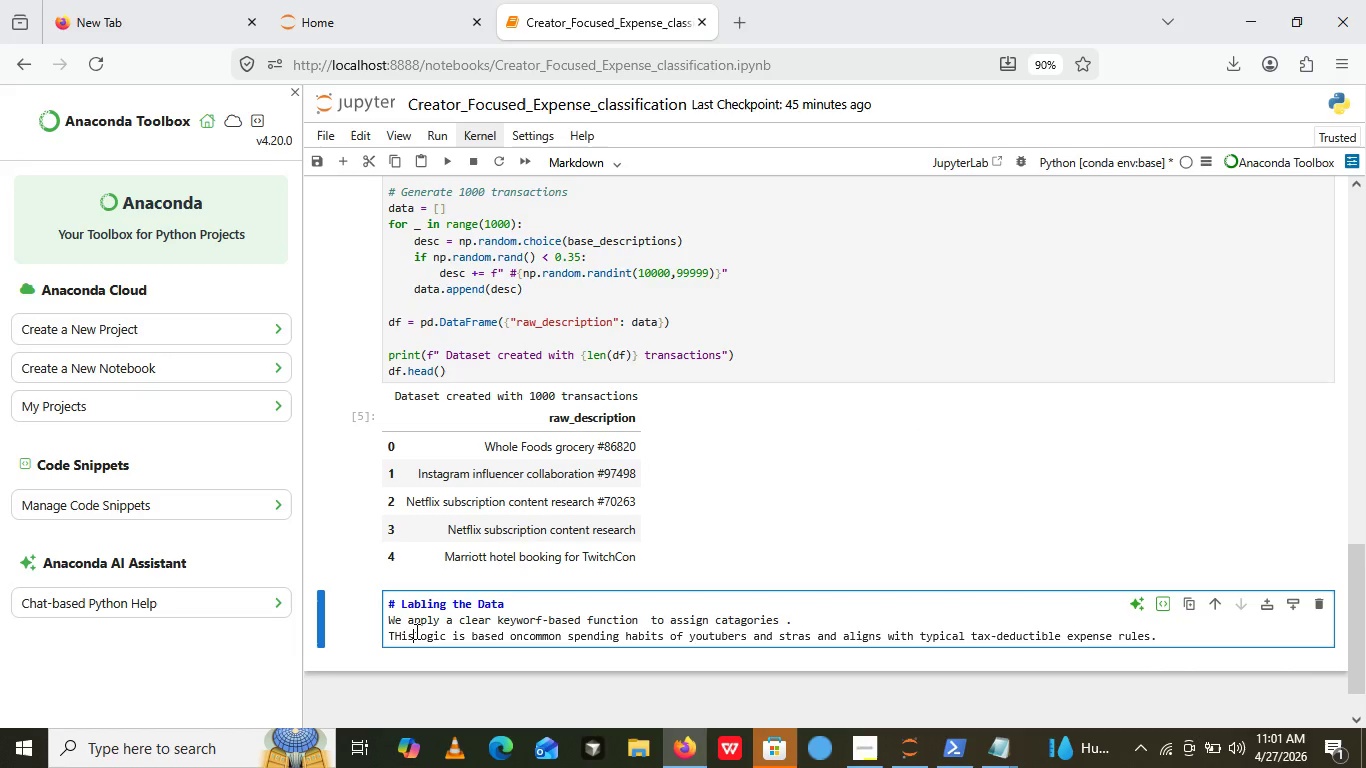 
left_click([415, 631])
 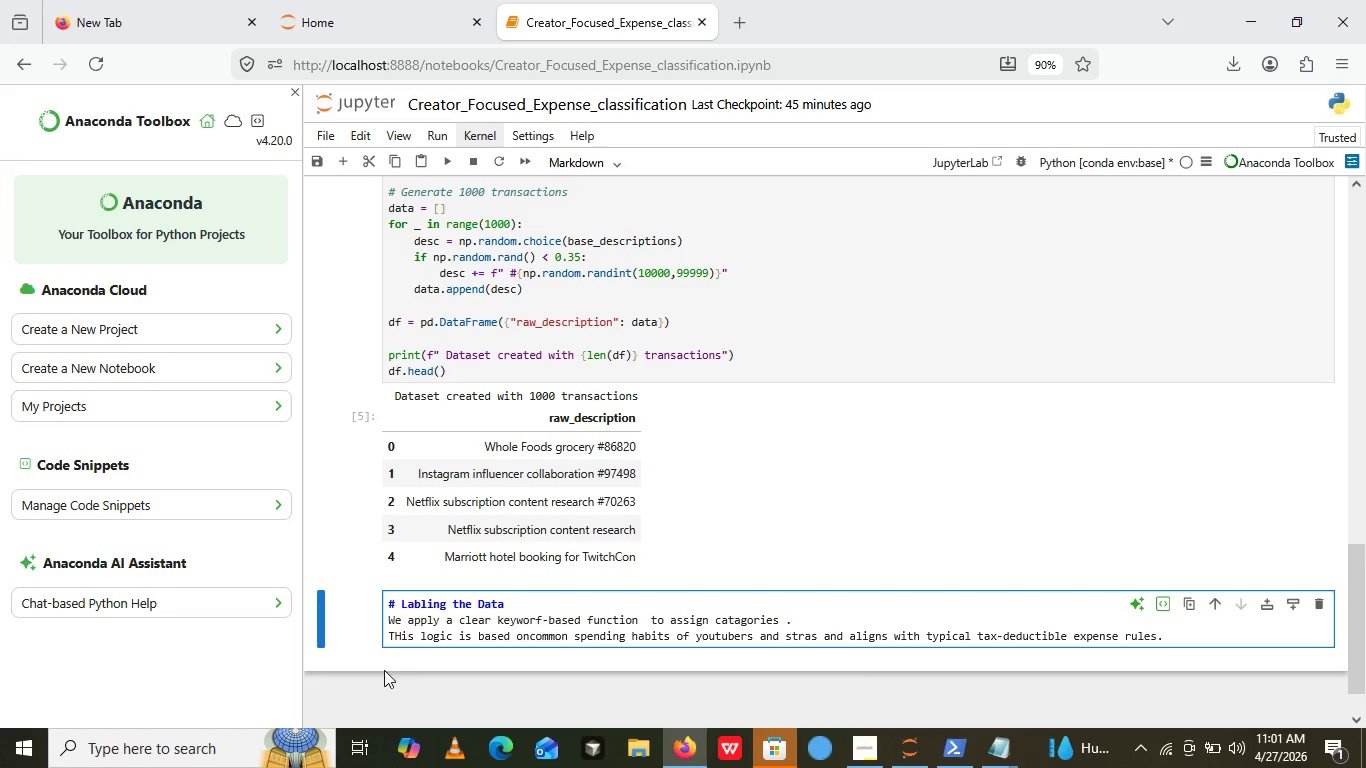 
key(Space)
 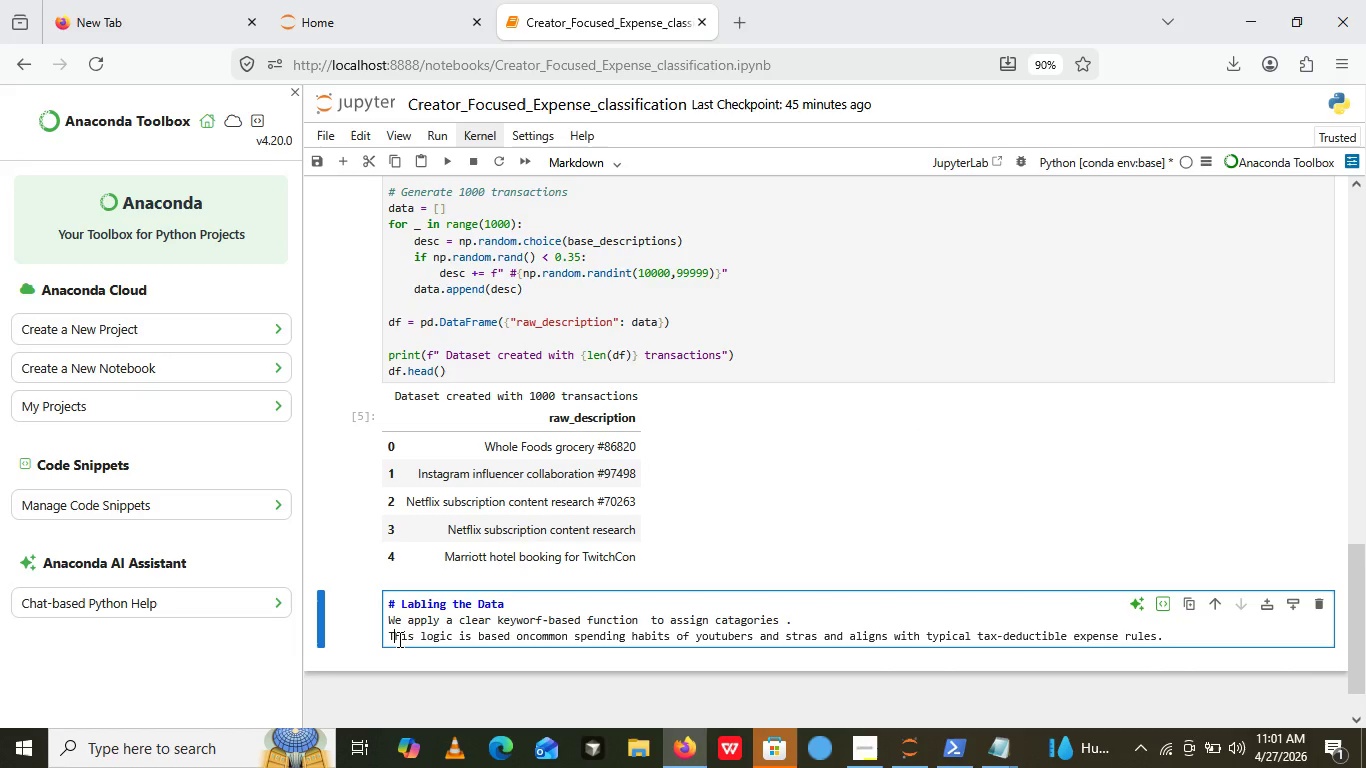 
left_click([398, 639])
 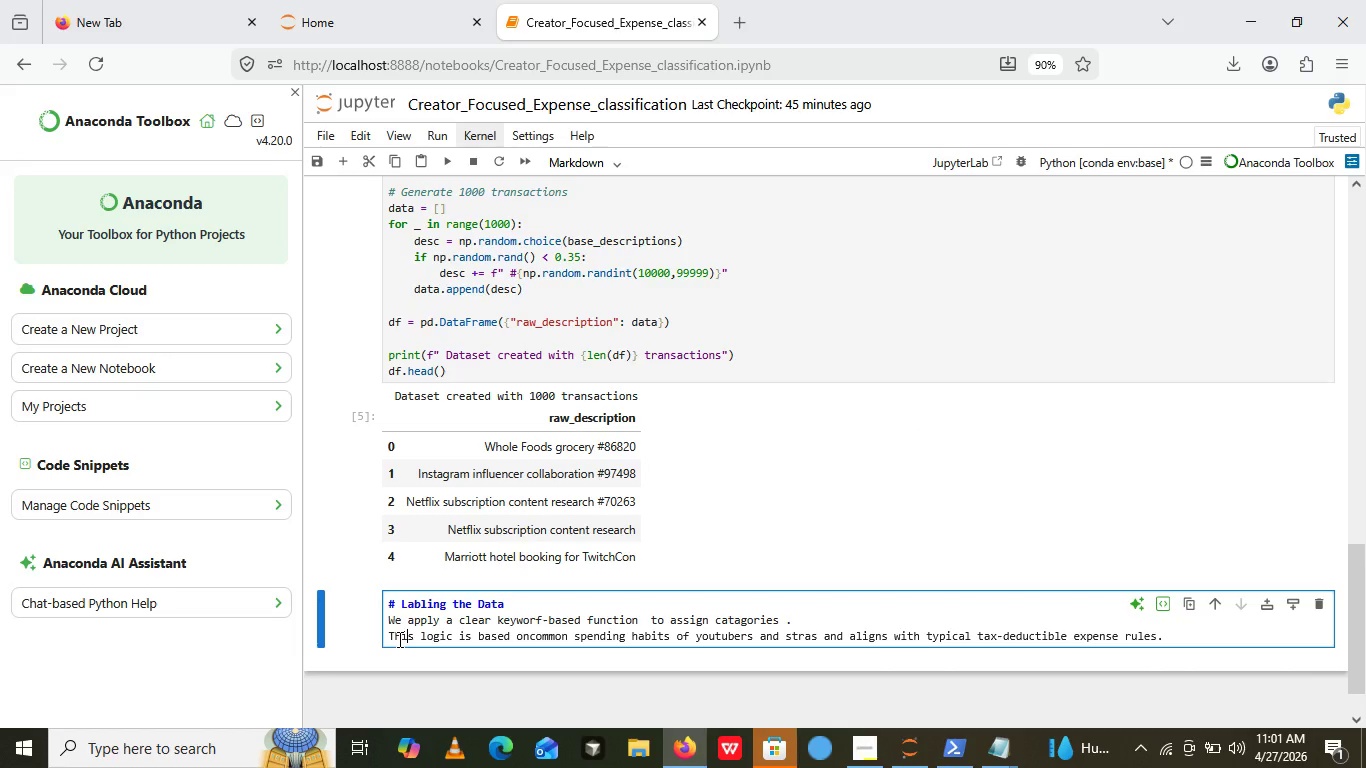 
key(ArrowRight)
 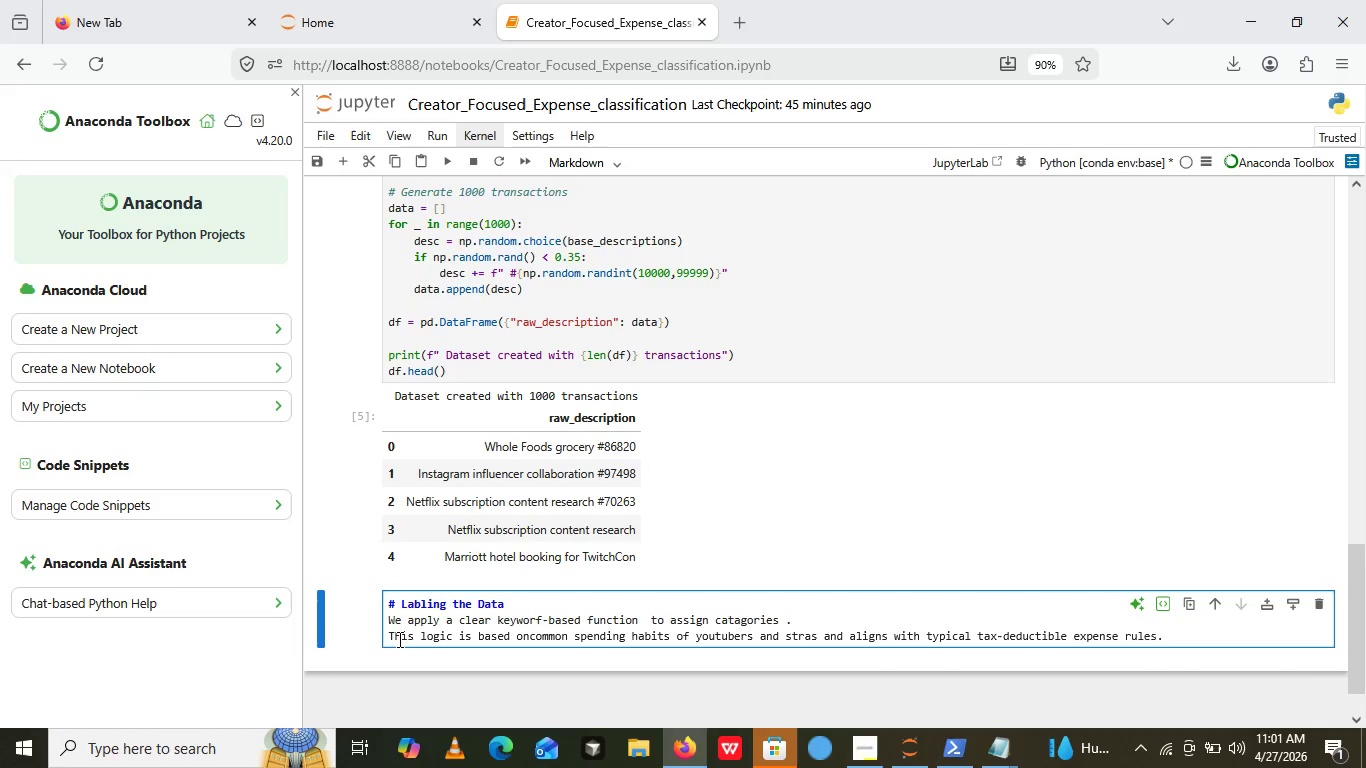 
key(ArrowRight)
 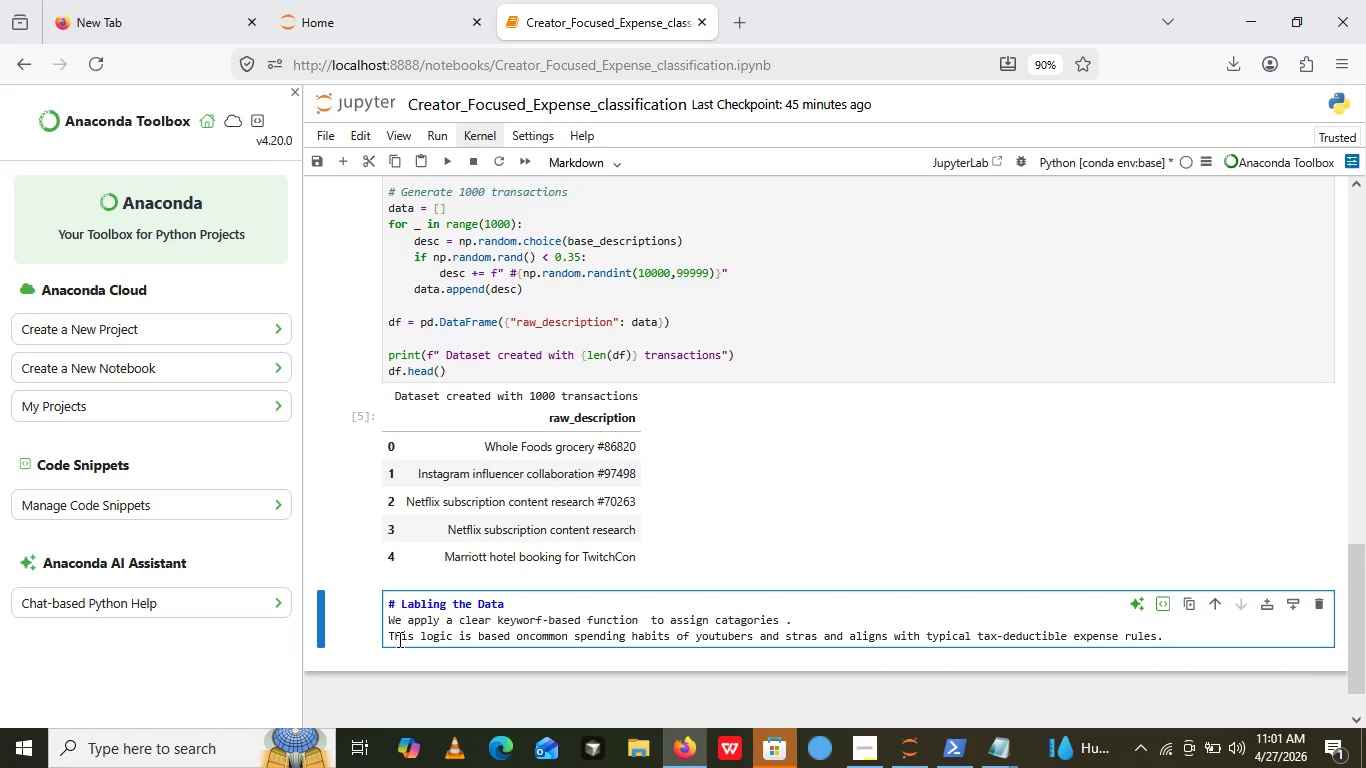 
key(ArrowLeft)
 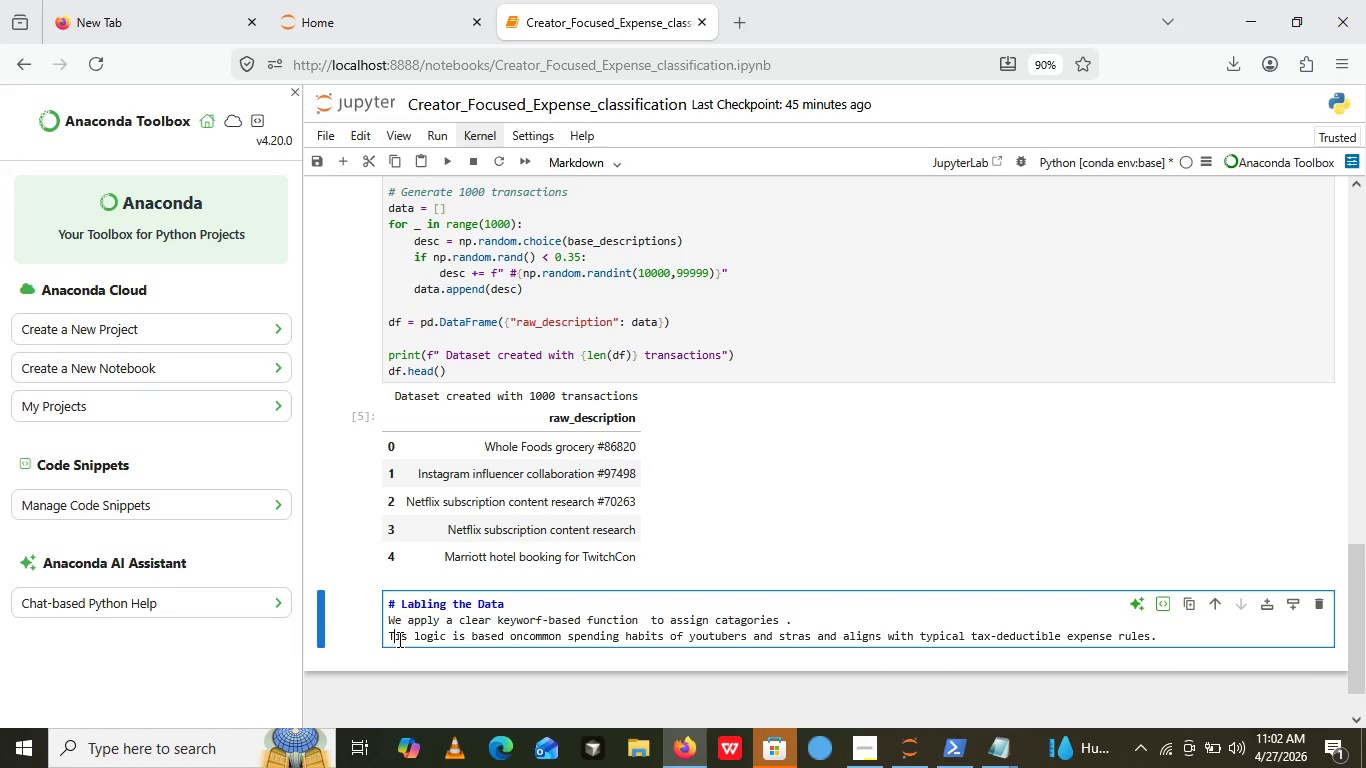 
key(Backspace)
 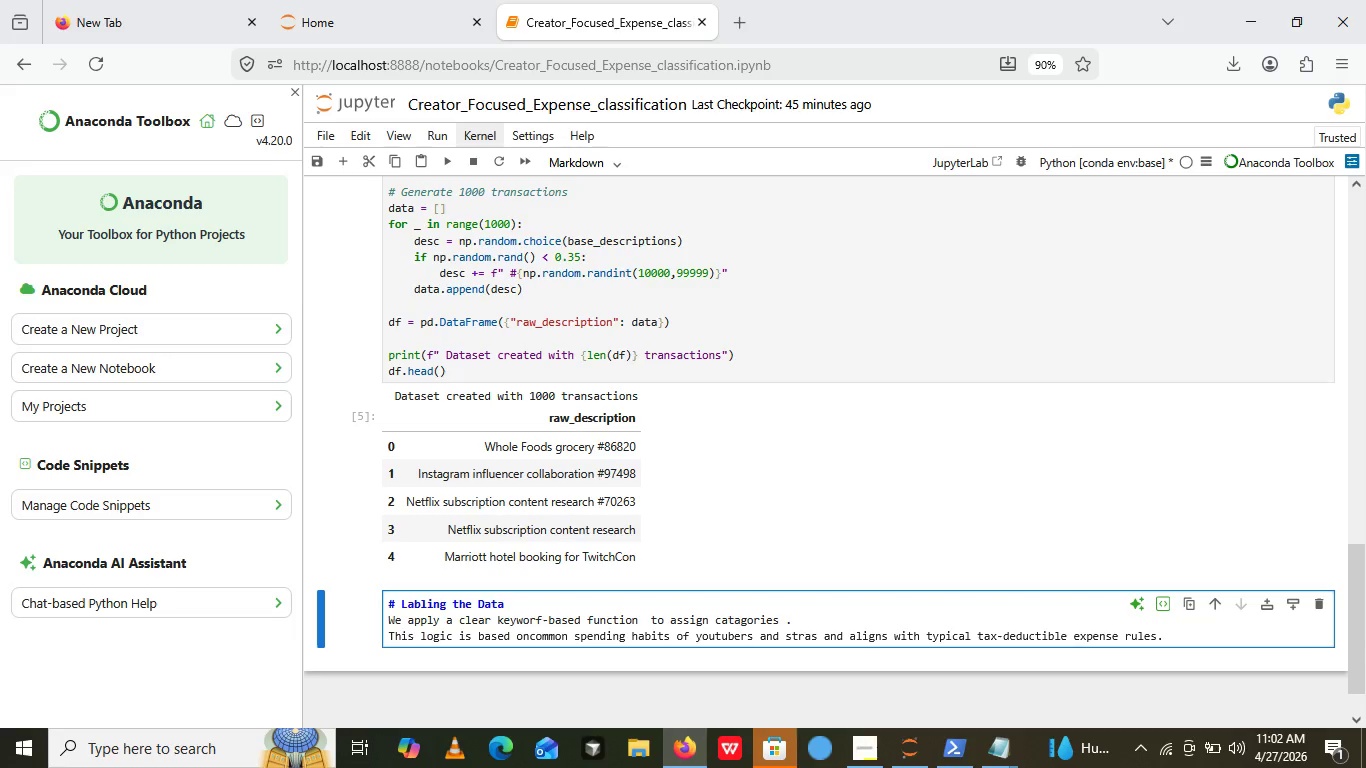 
key(H)
 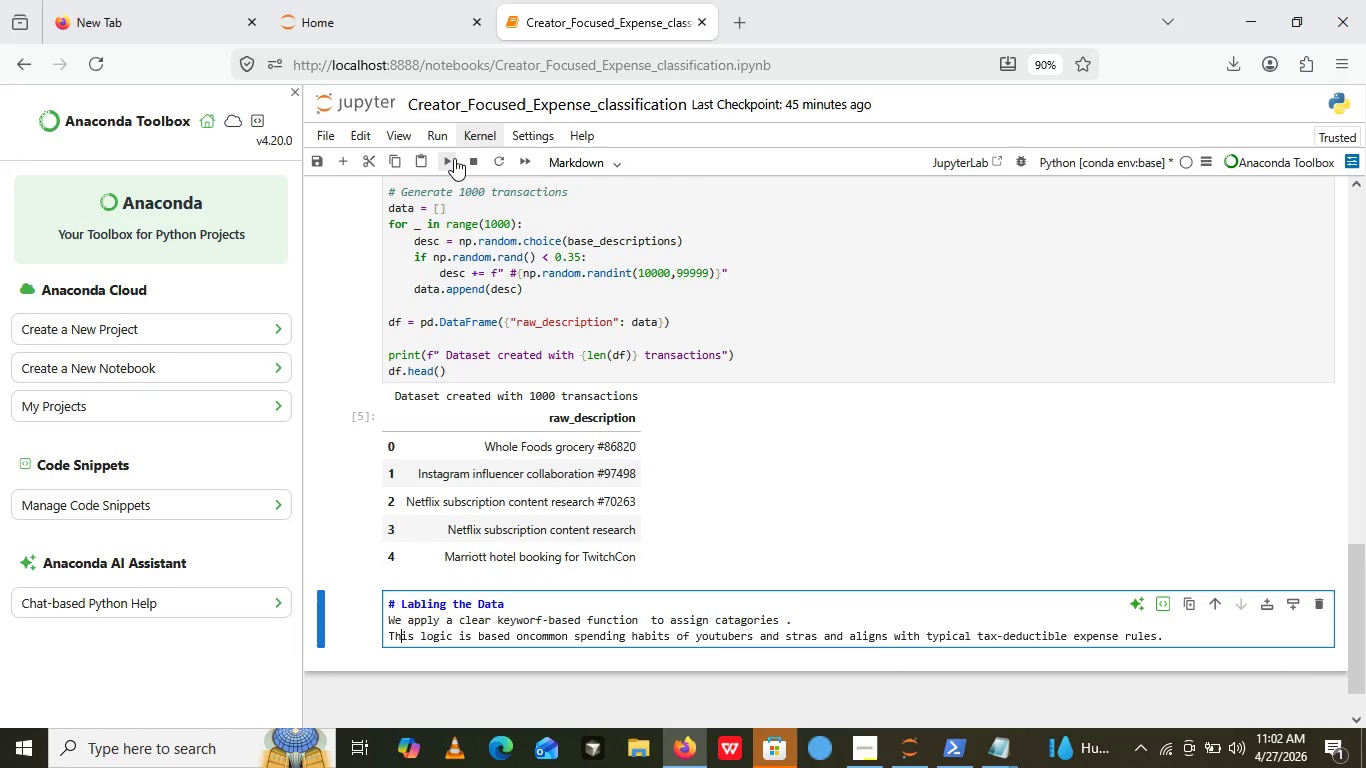 
left_click([454, 158])
 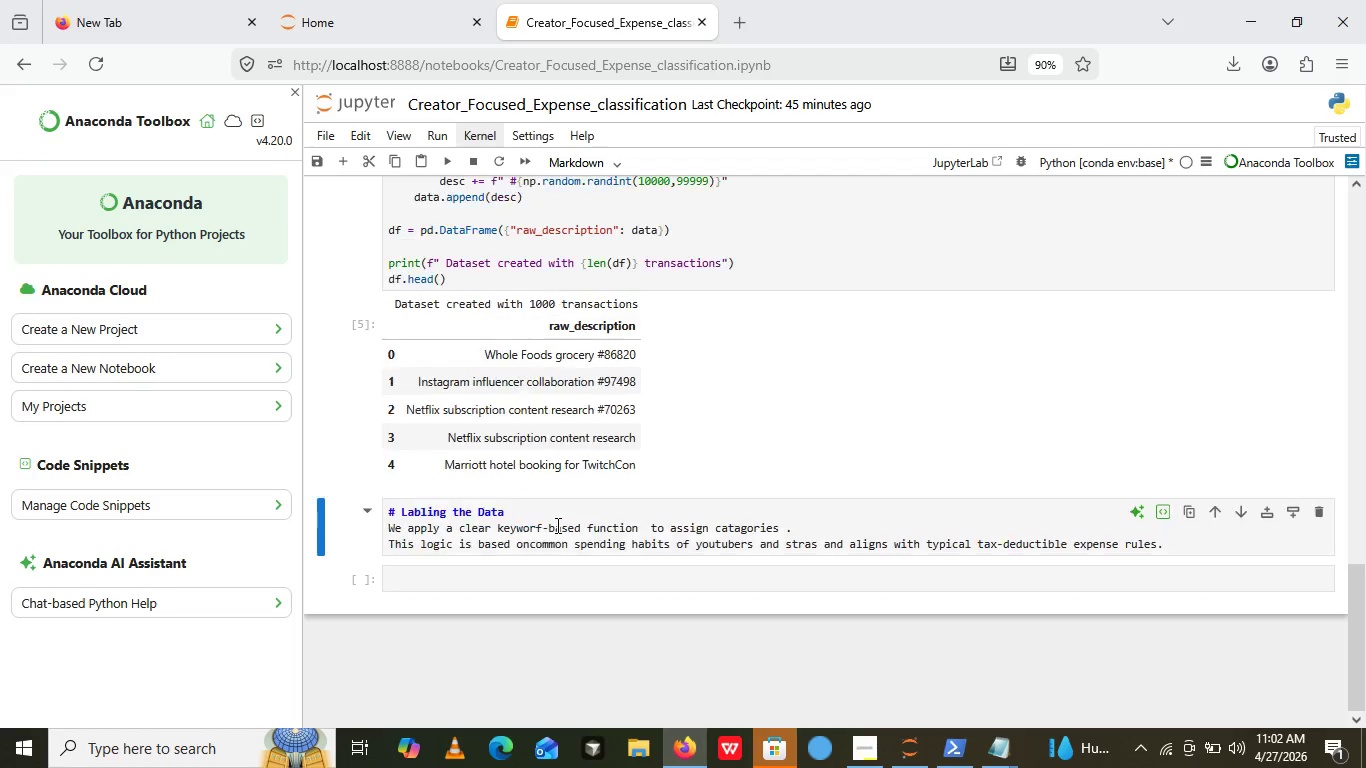 
double_click([556, 525])
 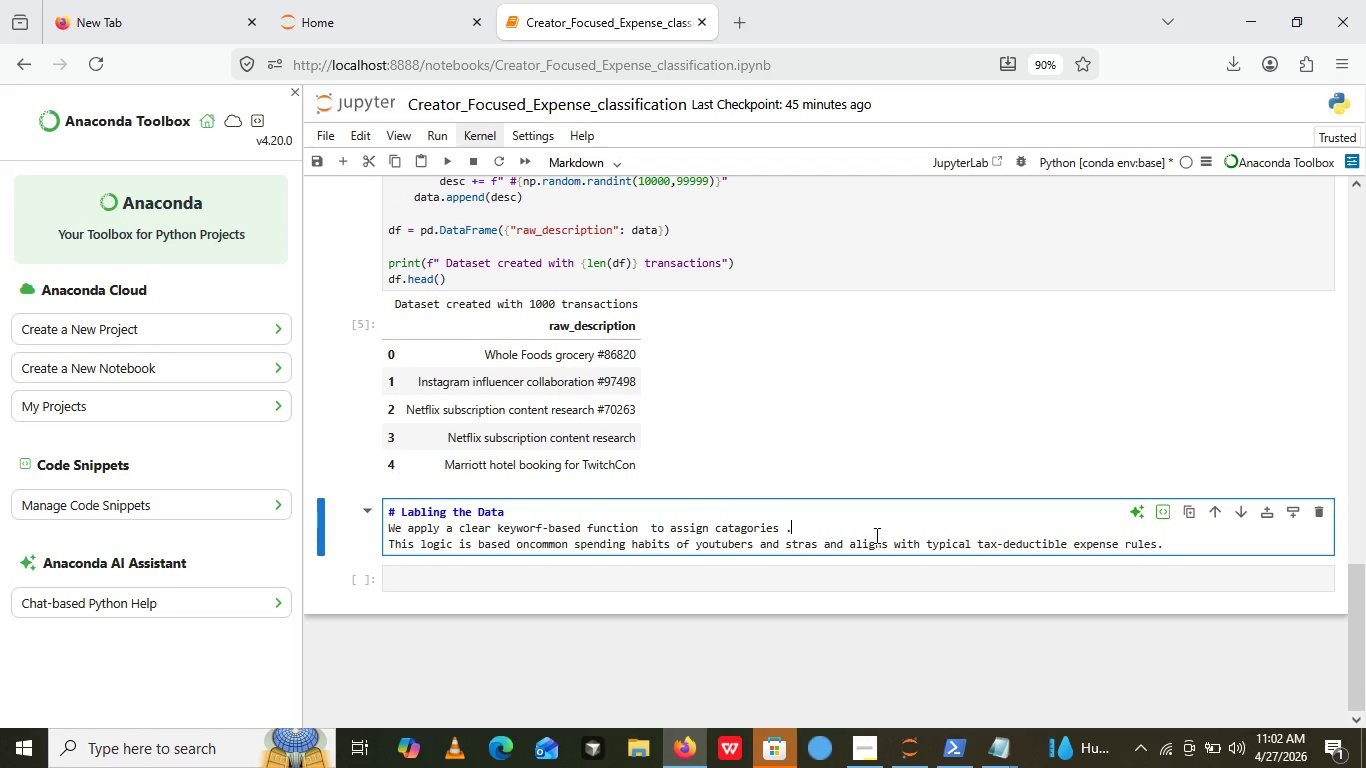 
left_click([875, 535])
 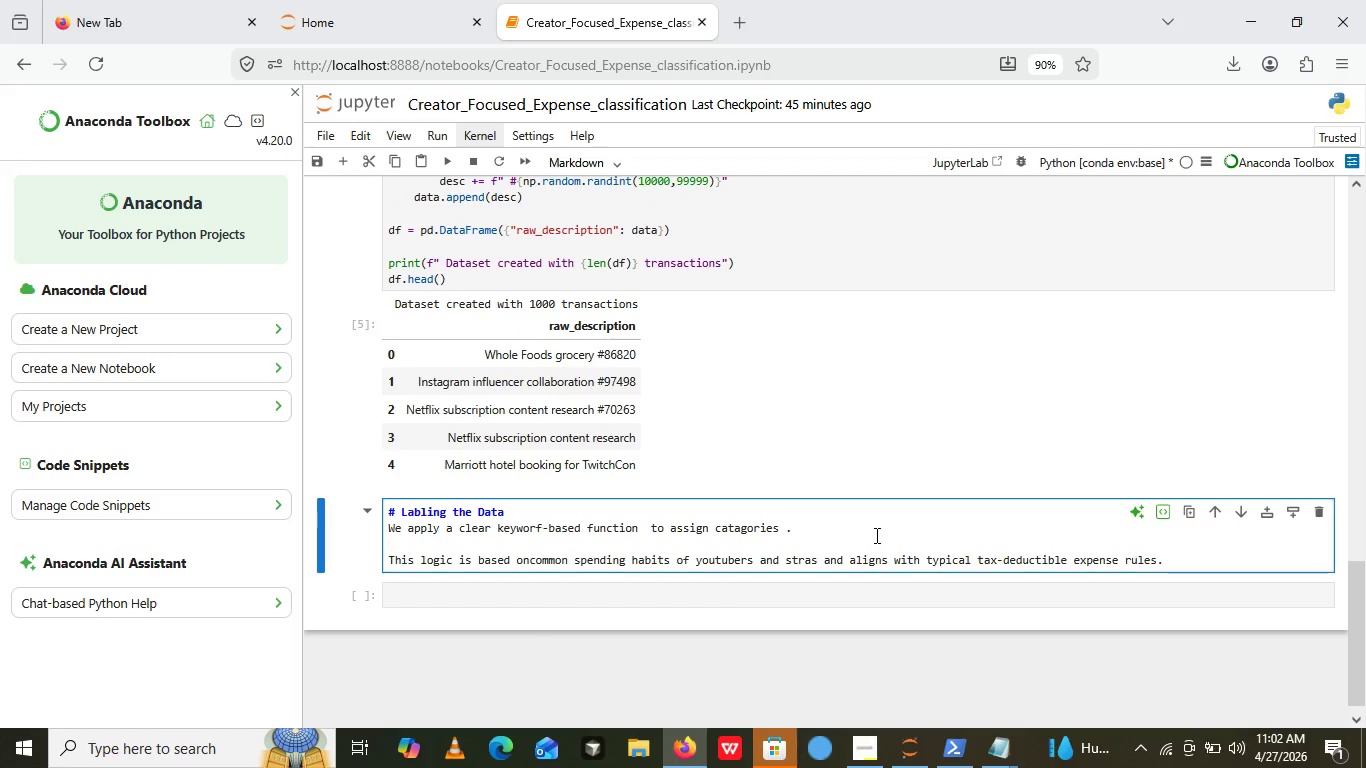 
key(Enter)
 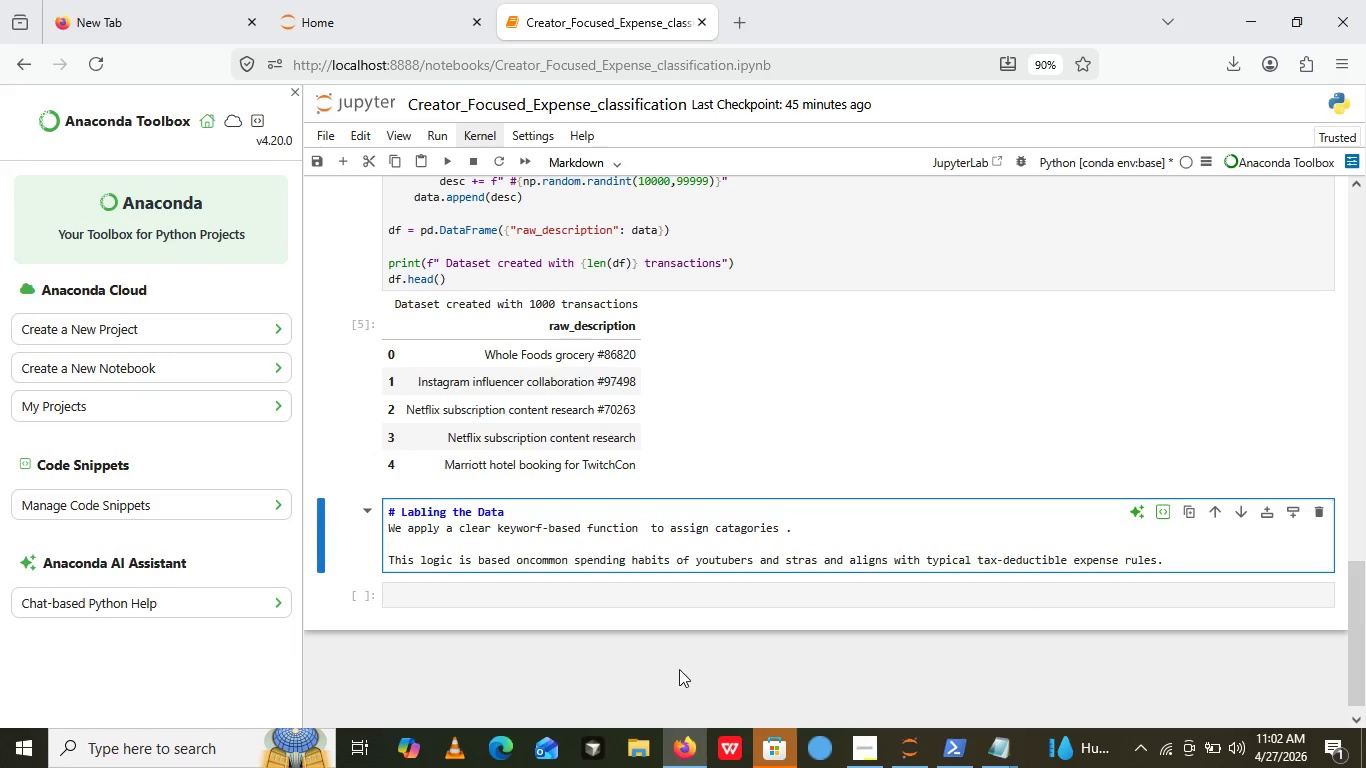 
wait(6.2)
 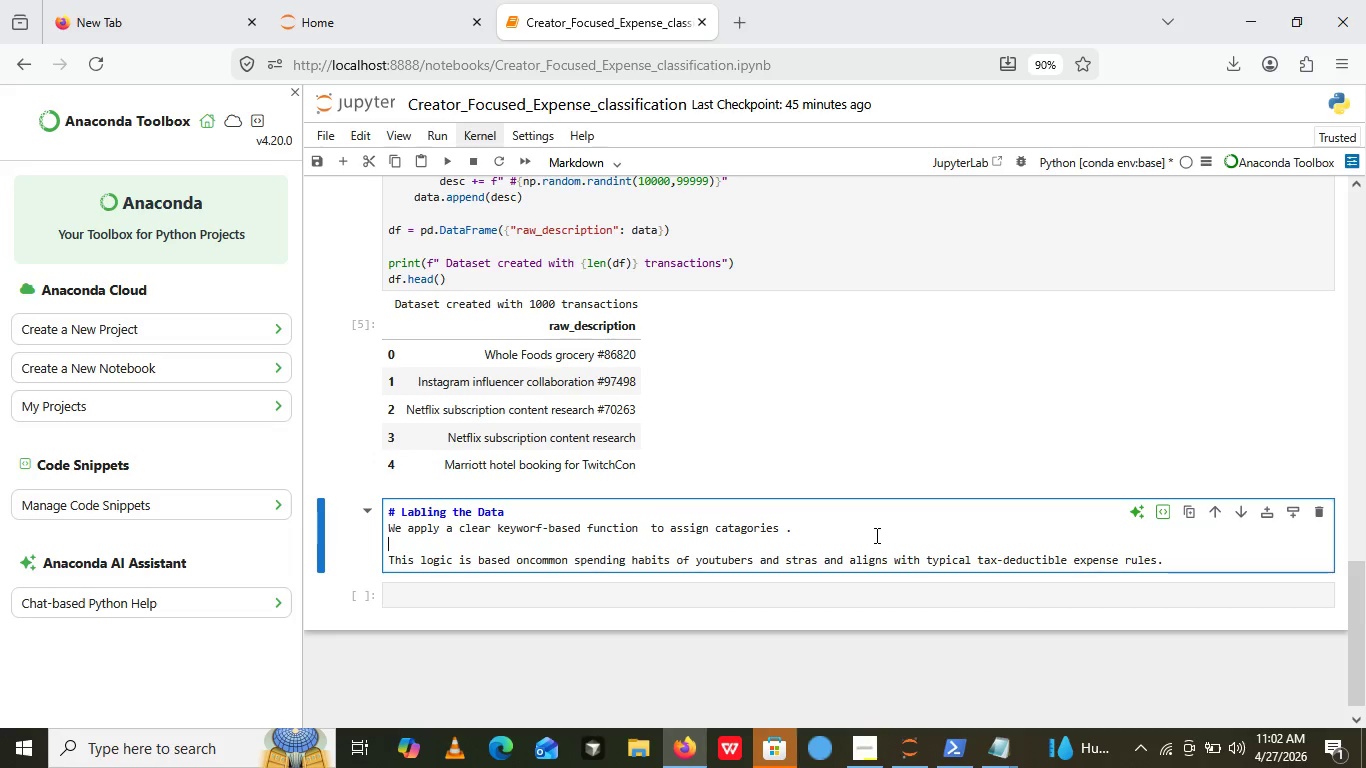 
left_click([641, 602])
 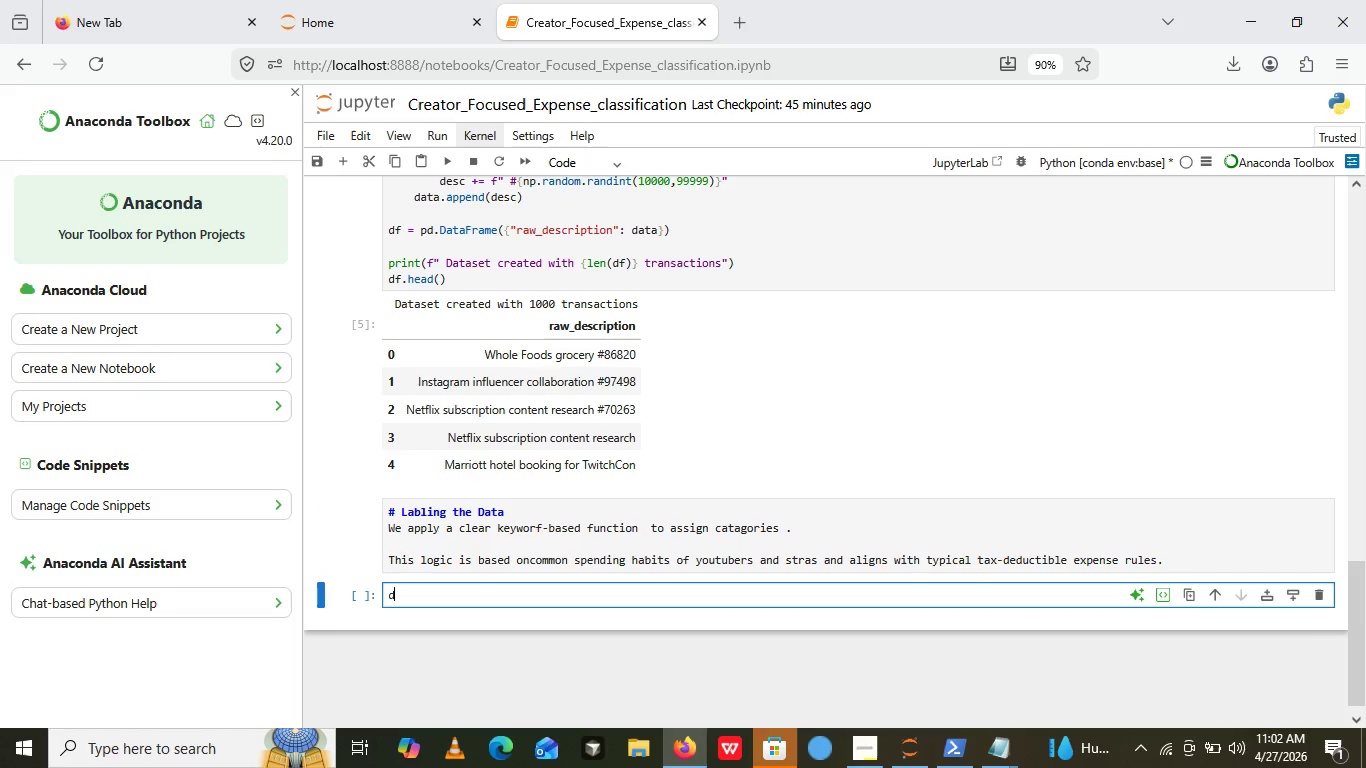 
type(def catagorize _expen)
 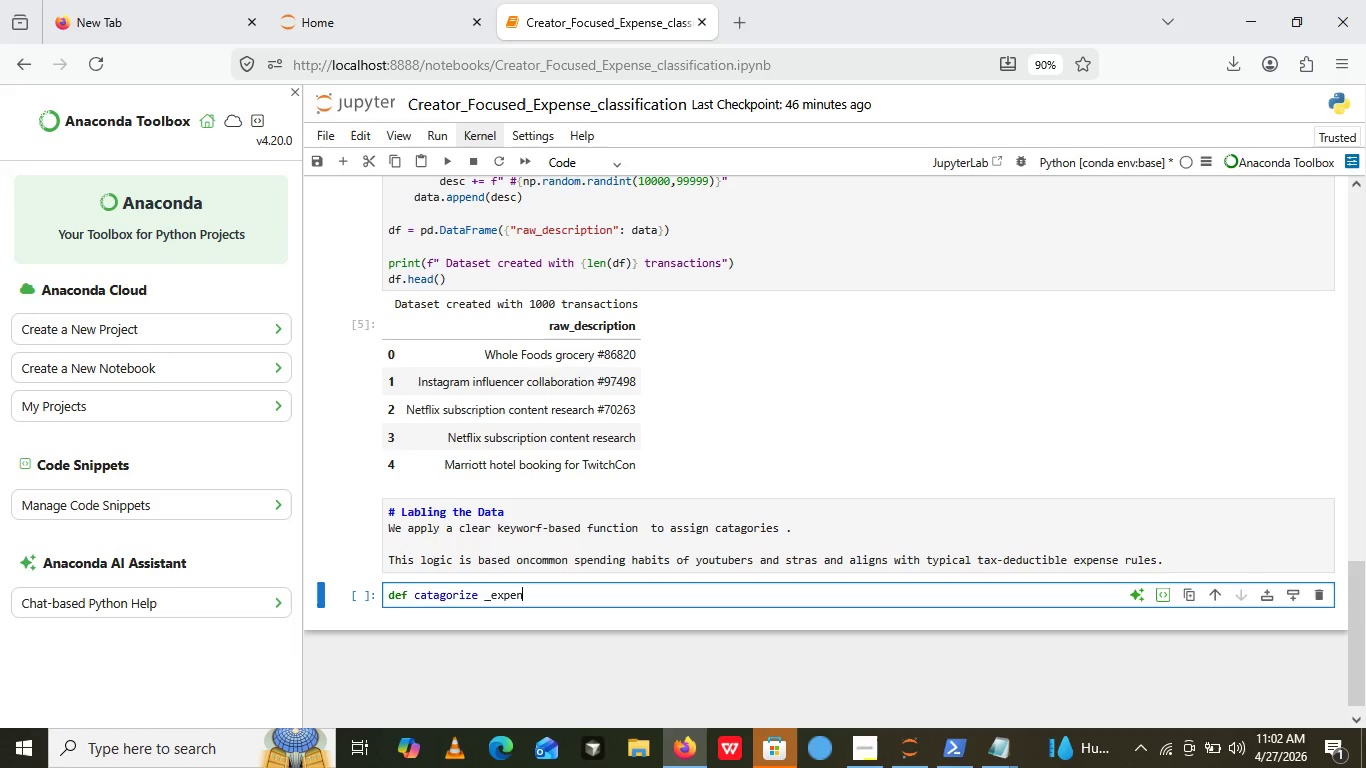 
type(se())
 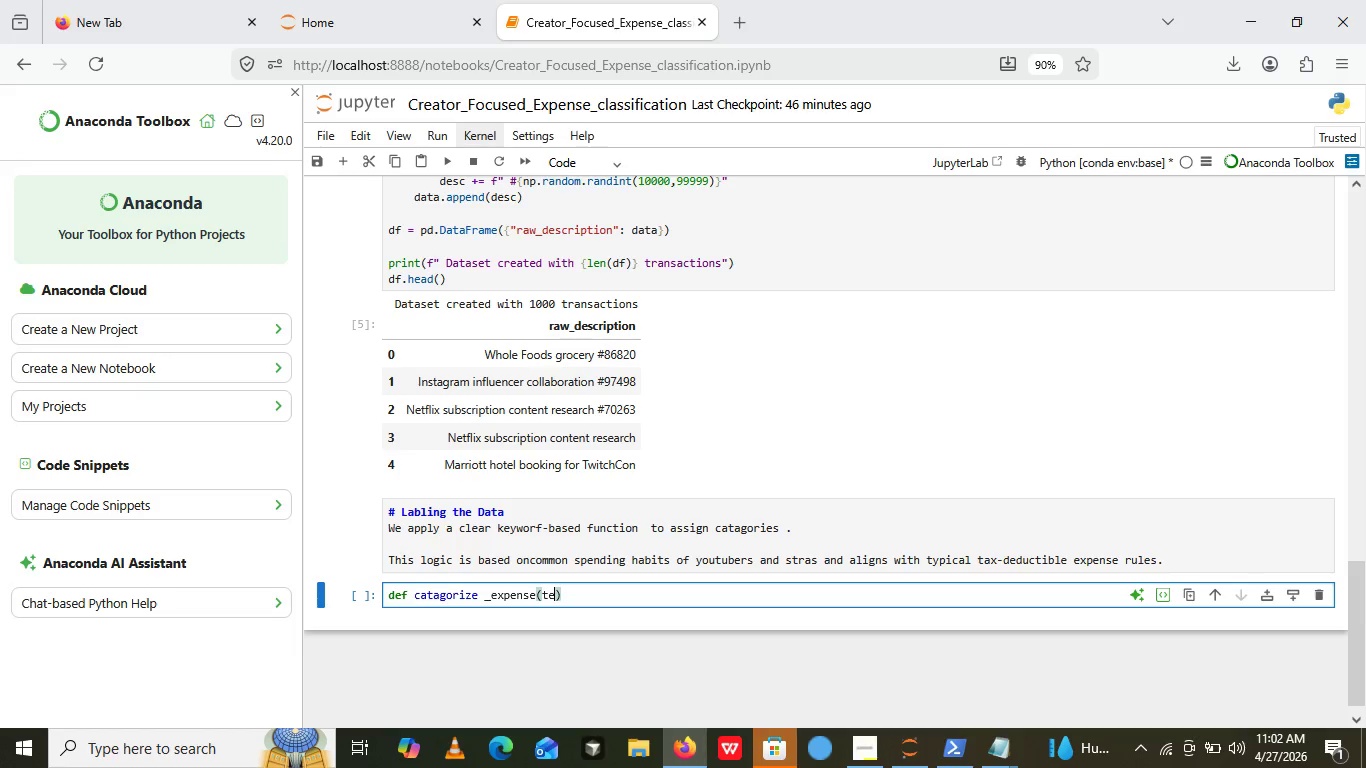 
key(ArrowLeft)
 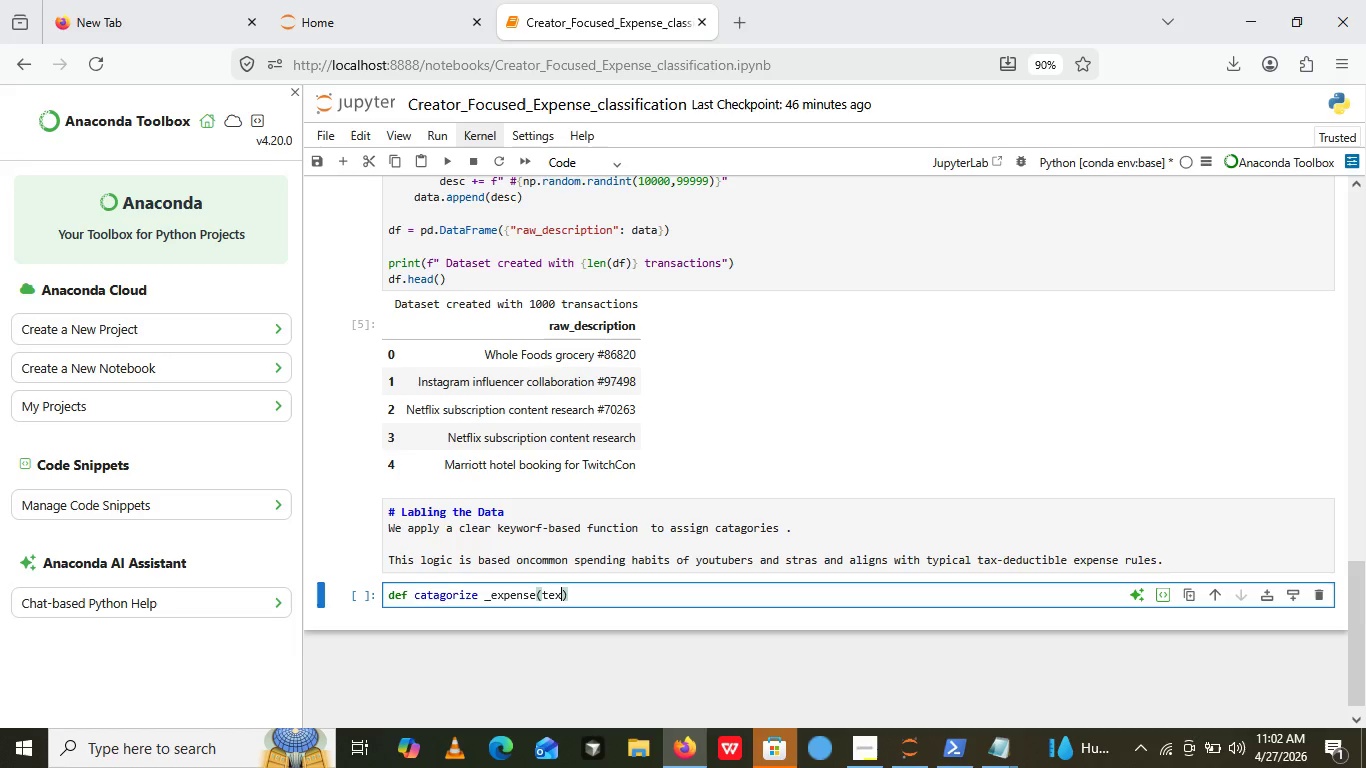 
type(text)
 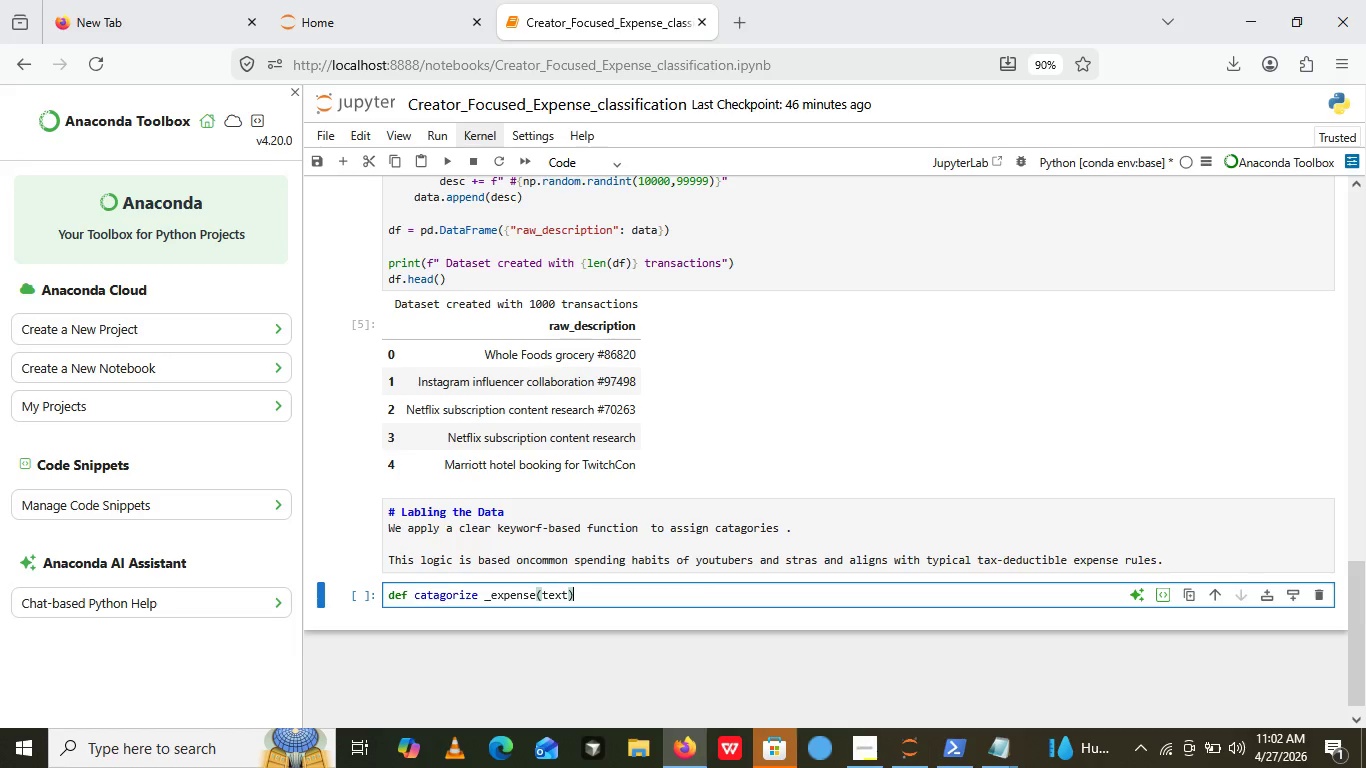 
key(ArrowRight)
 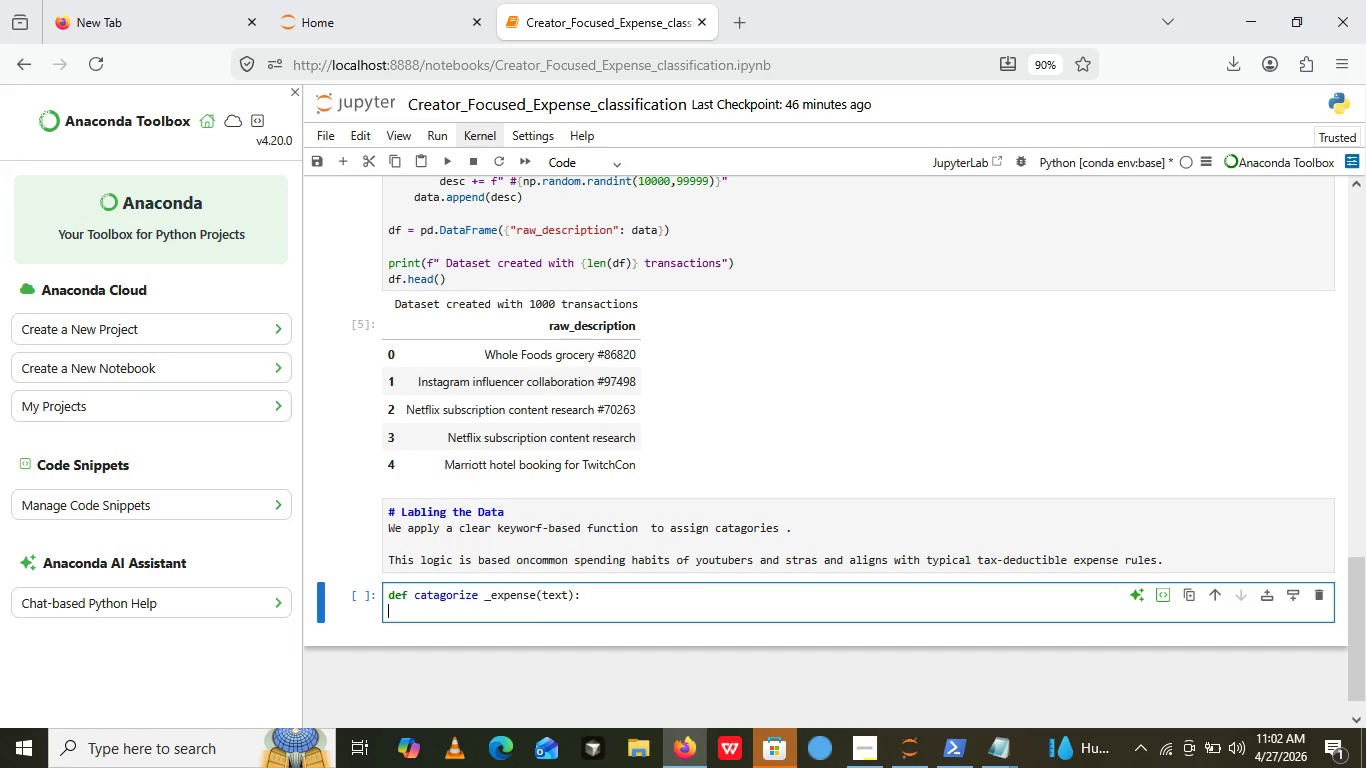 
key(Shift+Semicolon)
 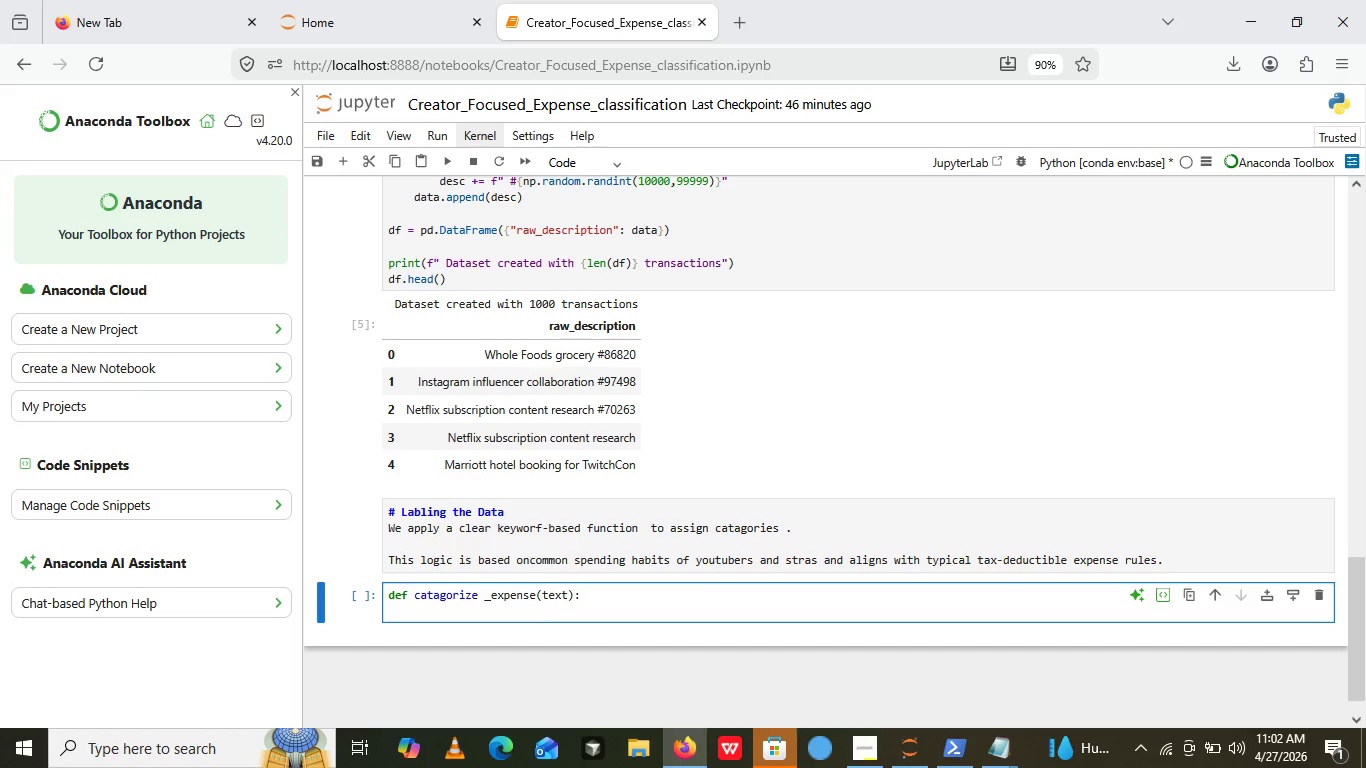 
key(Enter)
 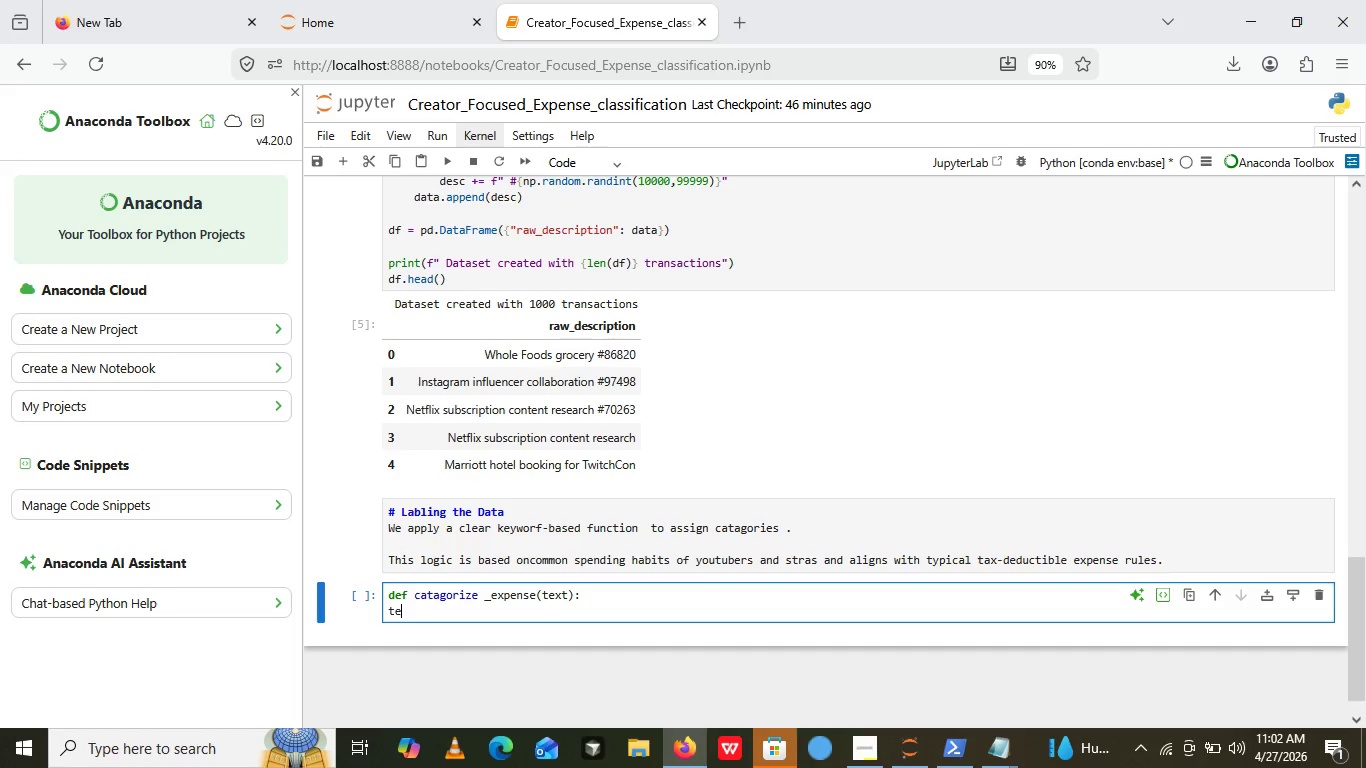 
type(text =)
 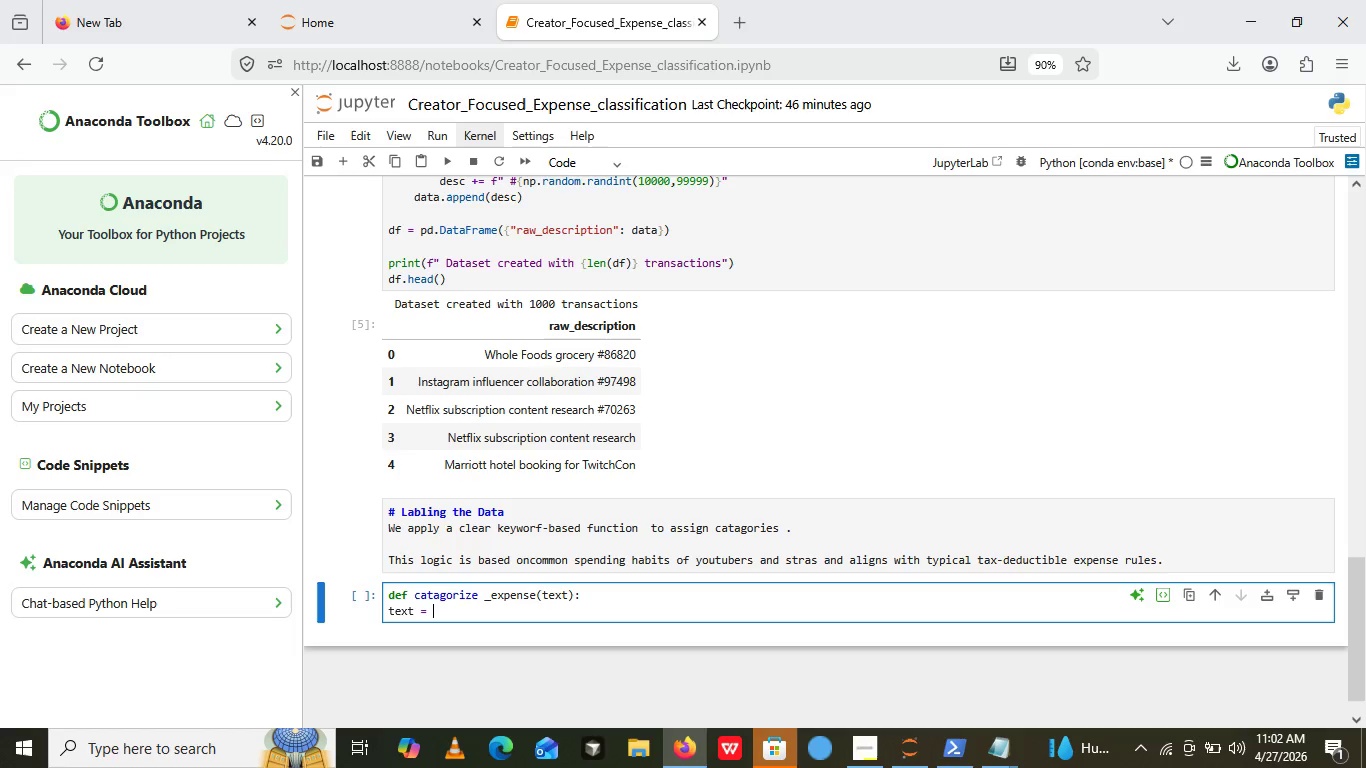 
type( text.lower())
 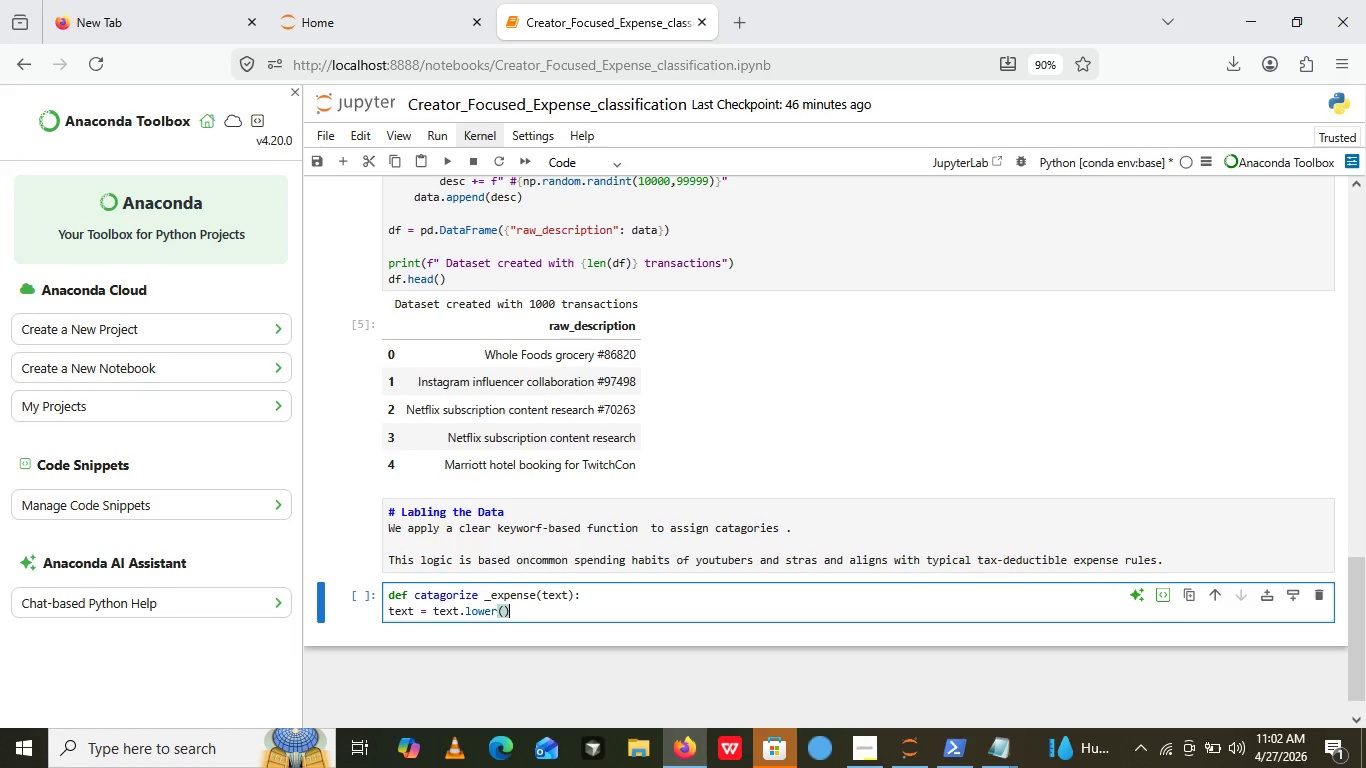 
key(Enter)
 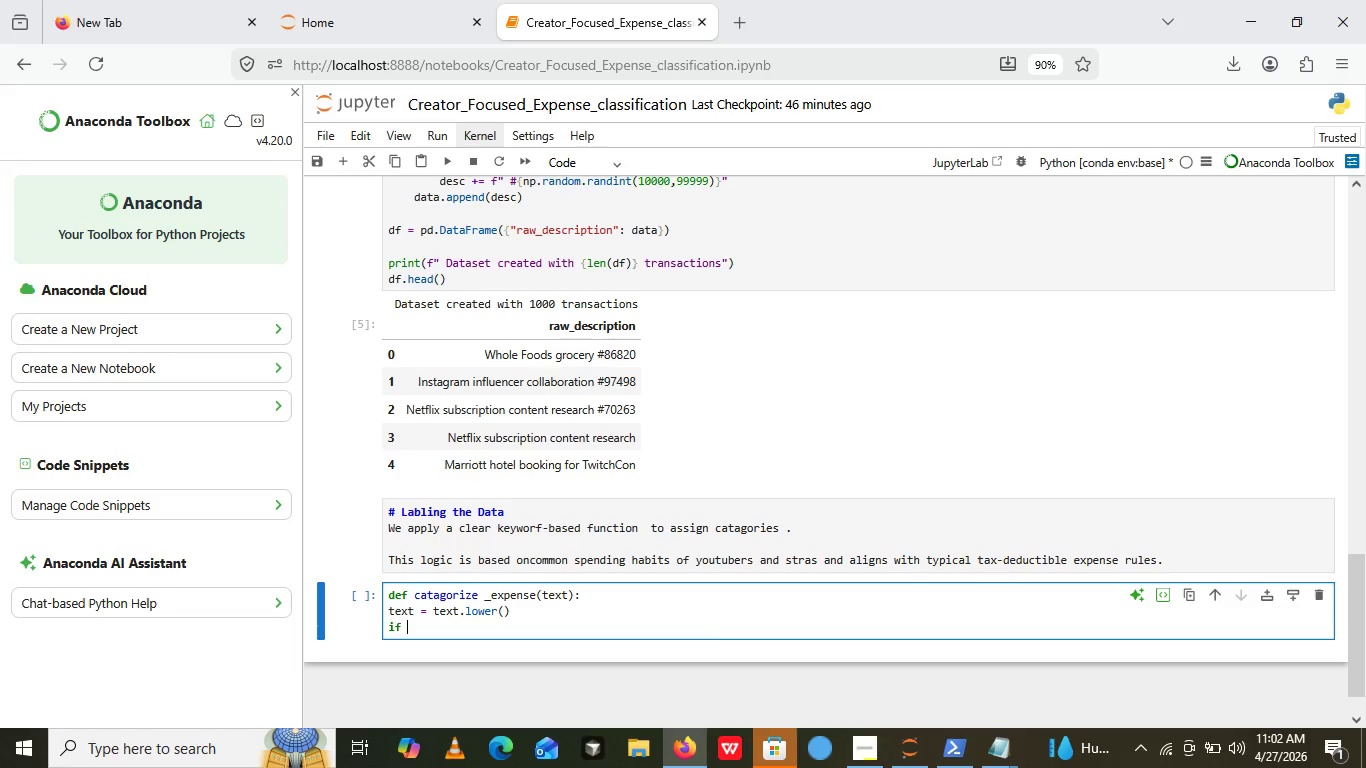 
type(if any())
 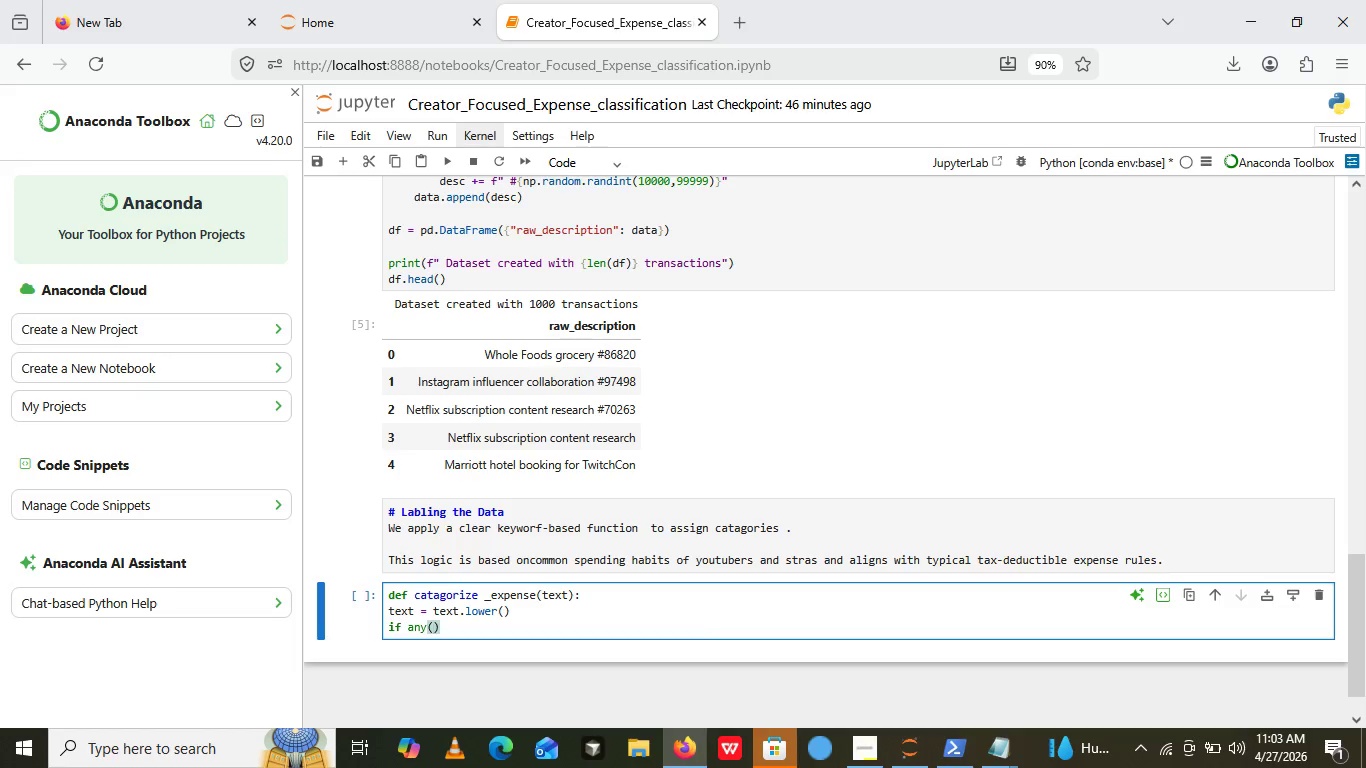 
key(ArrowLeft)
 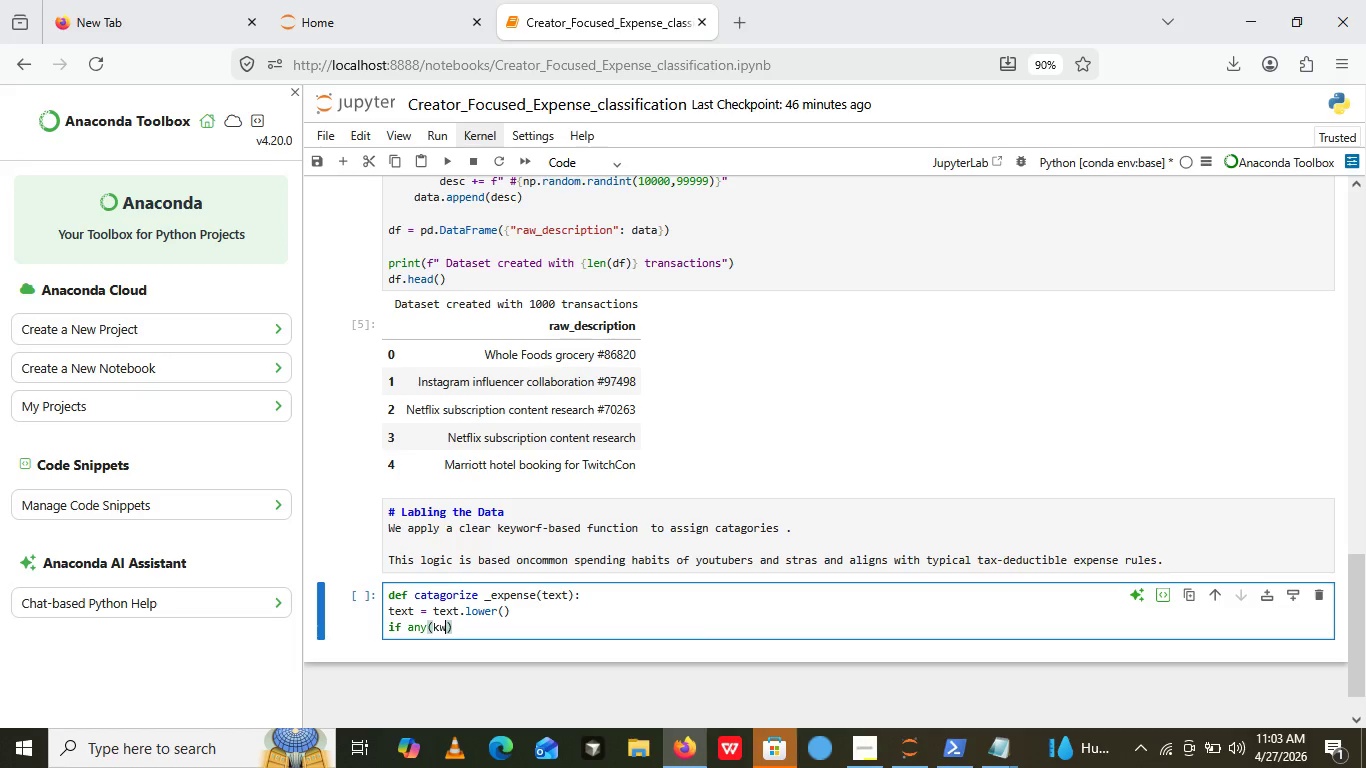 
type(kw in text for kw in[])
 